 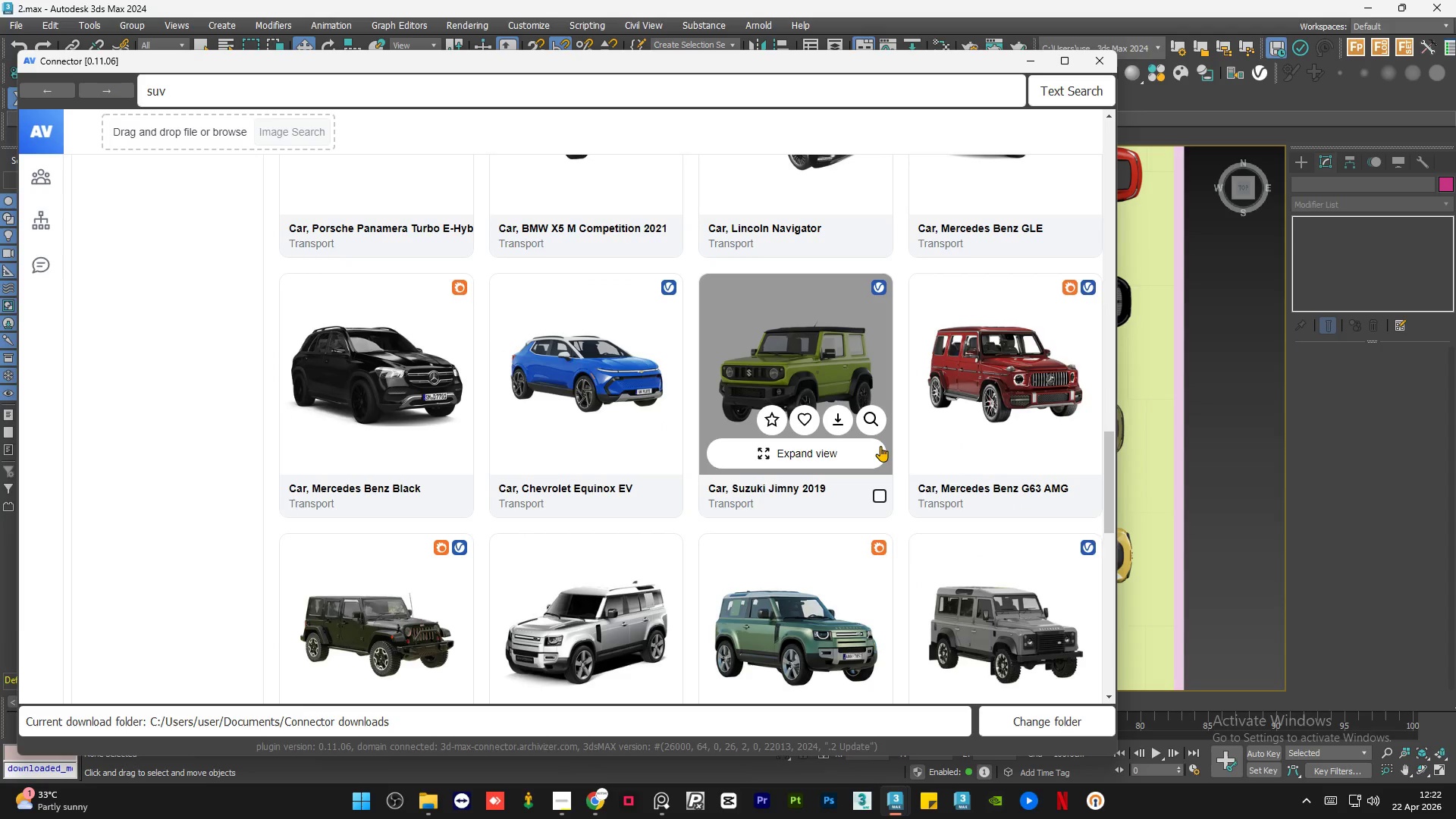 
scroll: coordinate [880, 446], scroll_direction: down, amount: 14.0
 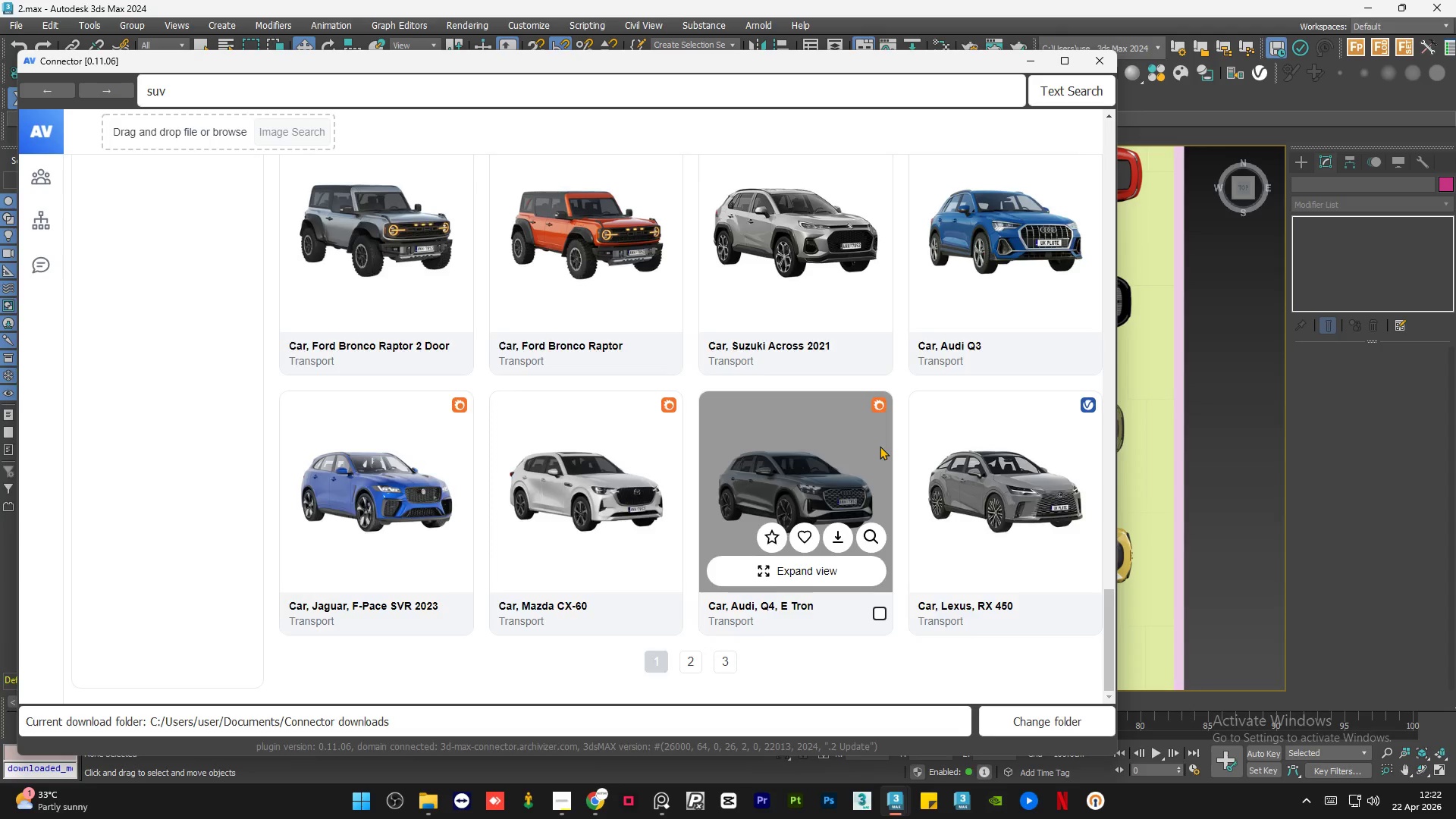 
scroll: coordinate [880, 446], scroll_direction: up, amount: 19.0
 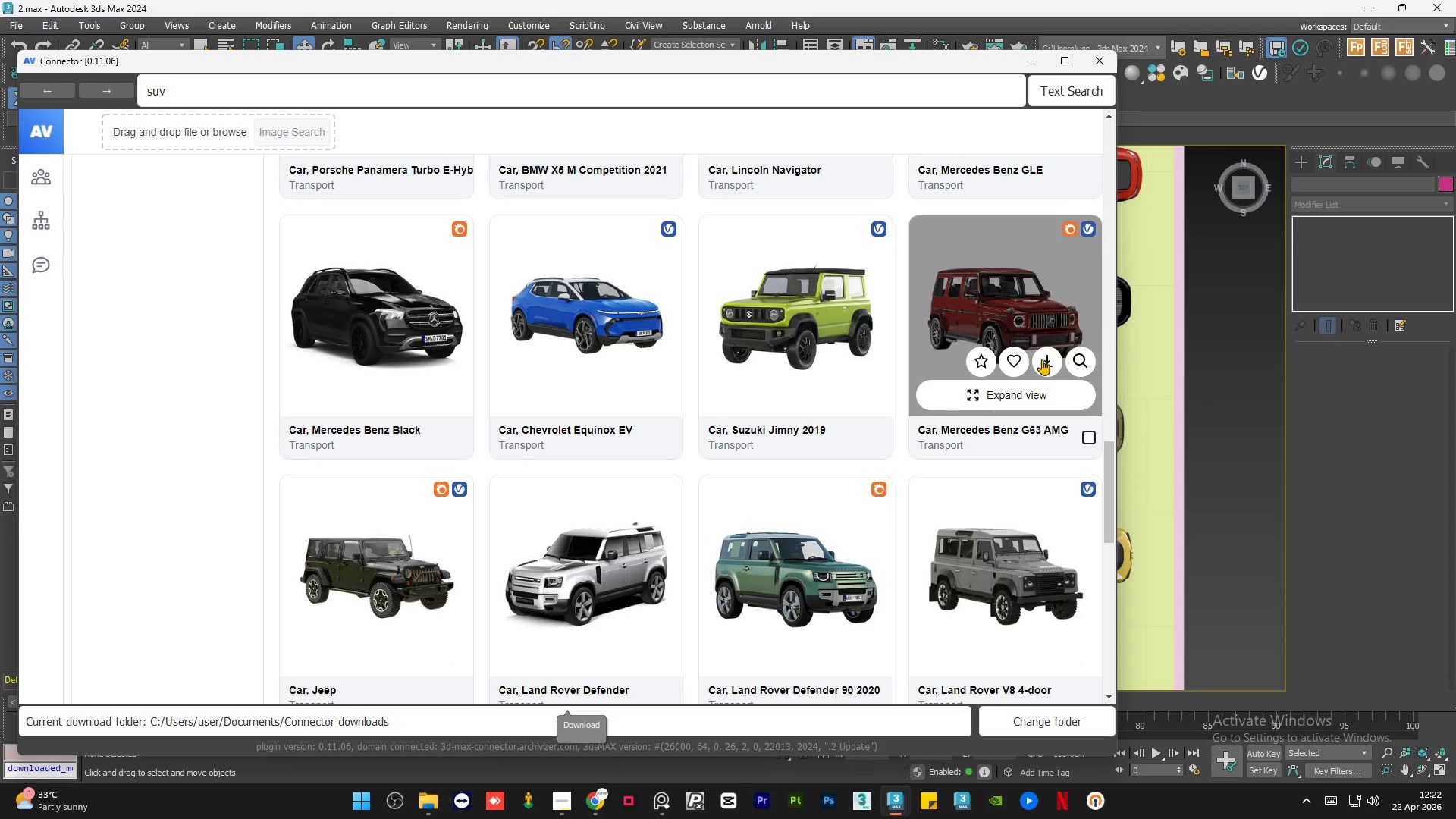 
left_click([1042, 359])
 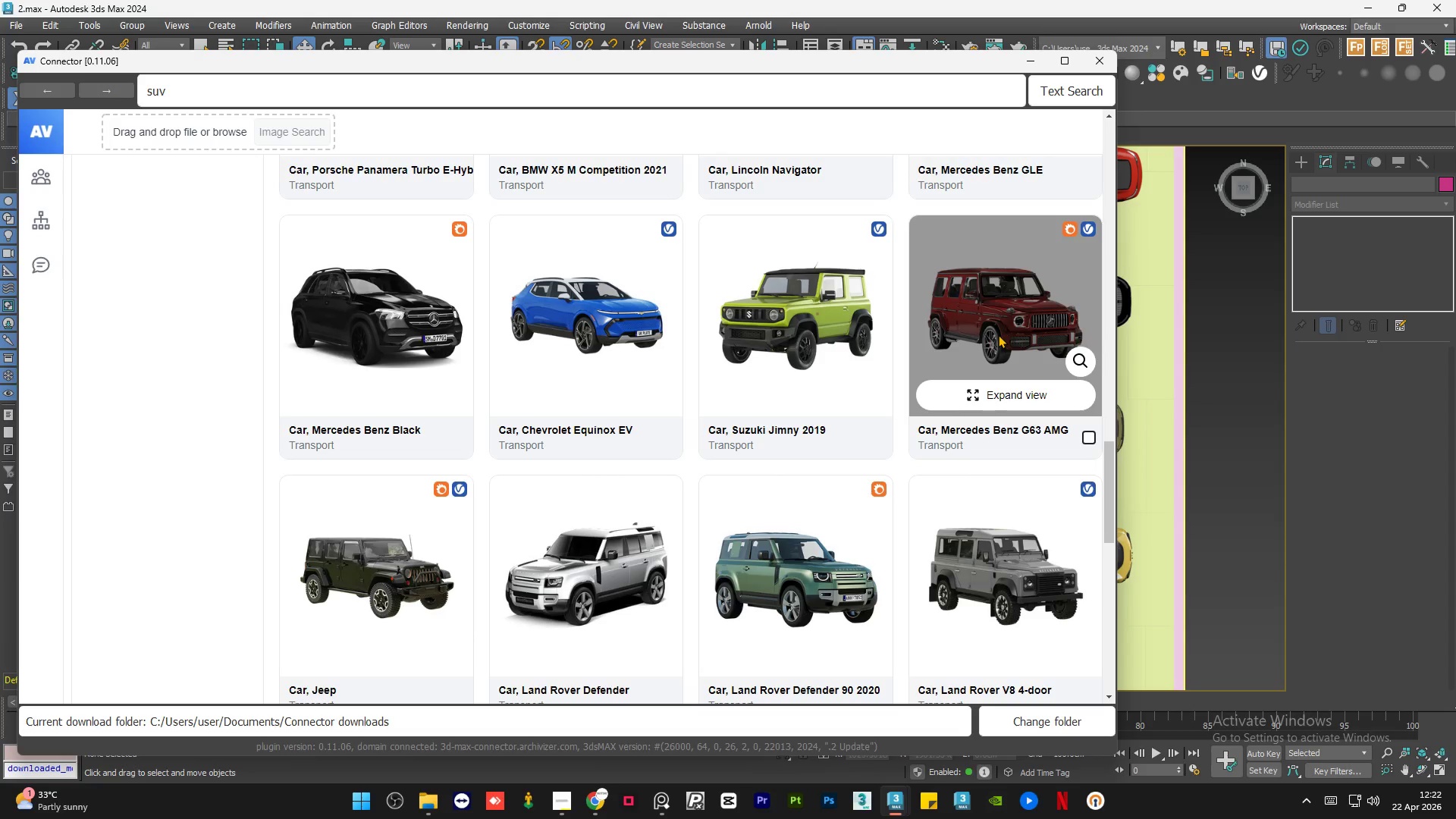 
wait(37.72)
 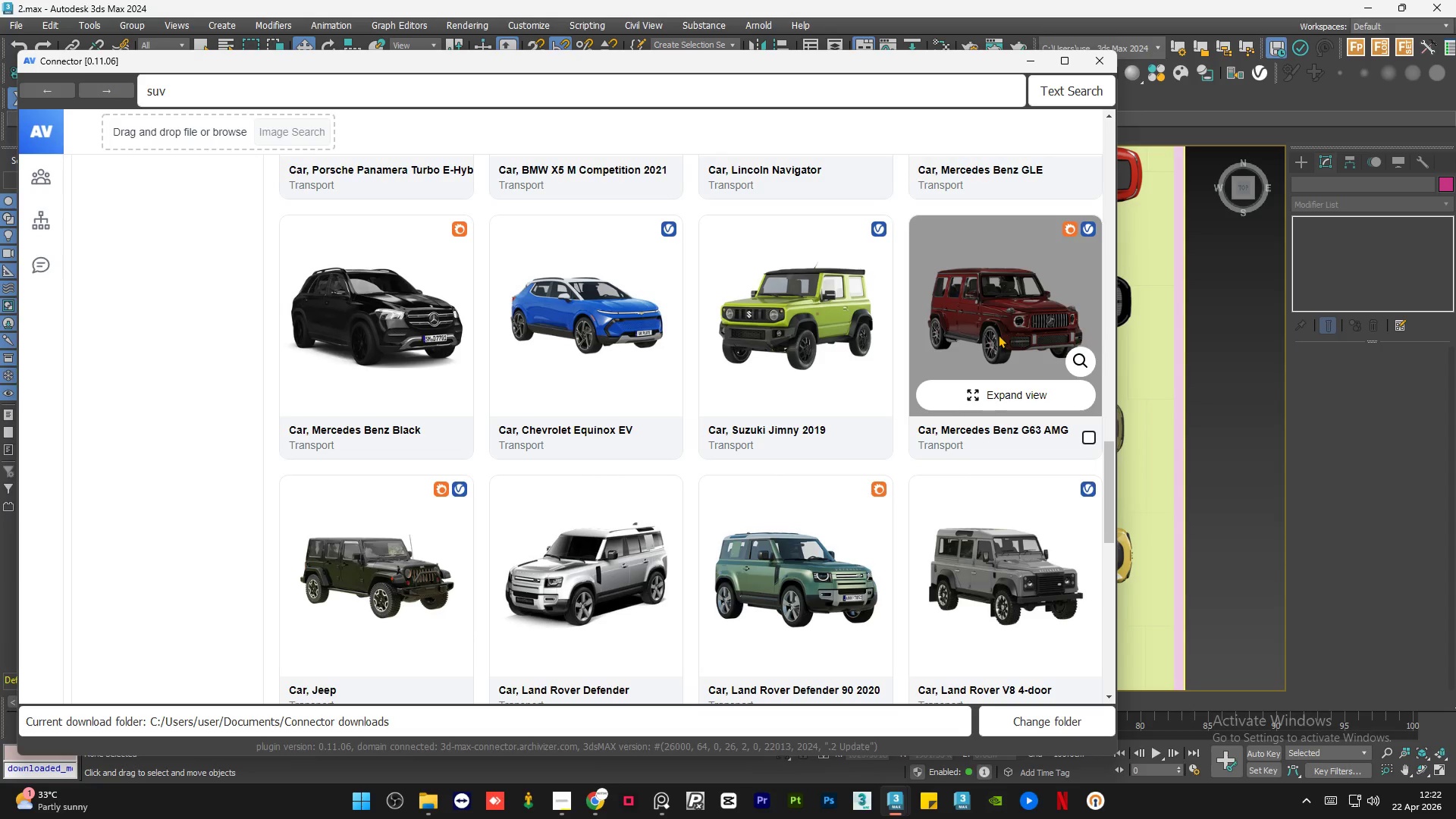 
left_click_drag(start_coordinate=[835, 63], to_coordinate=[589, 37])
 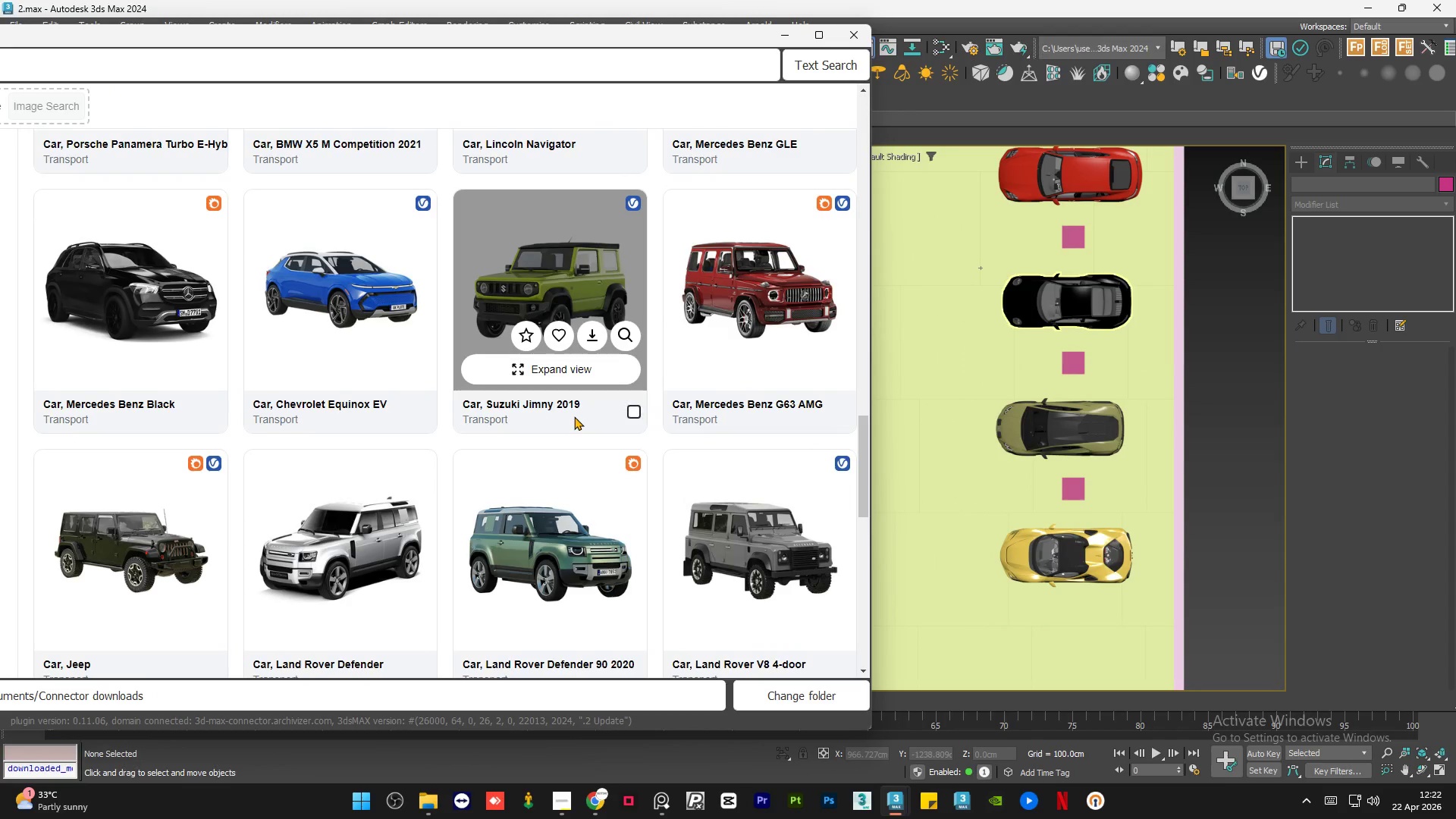 
scroll: coordinate [574, 416], scroll_direction: none, amount: 0.0
 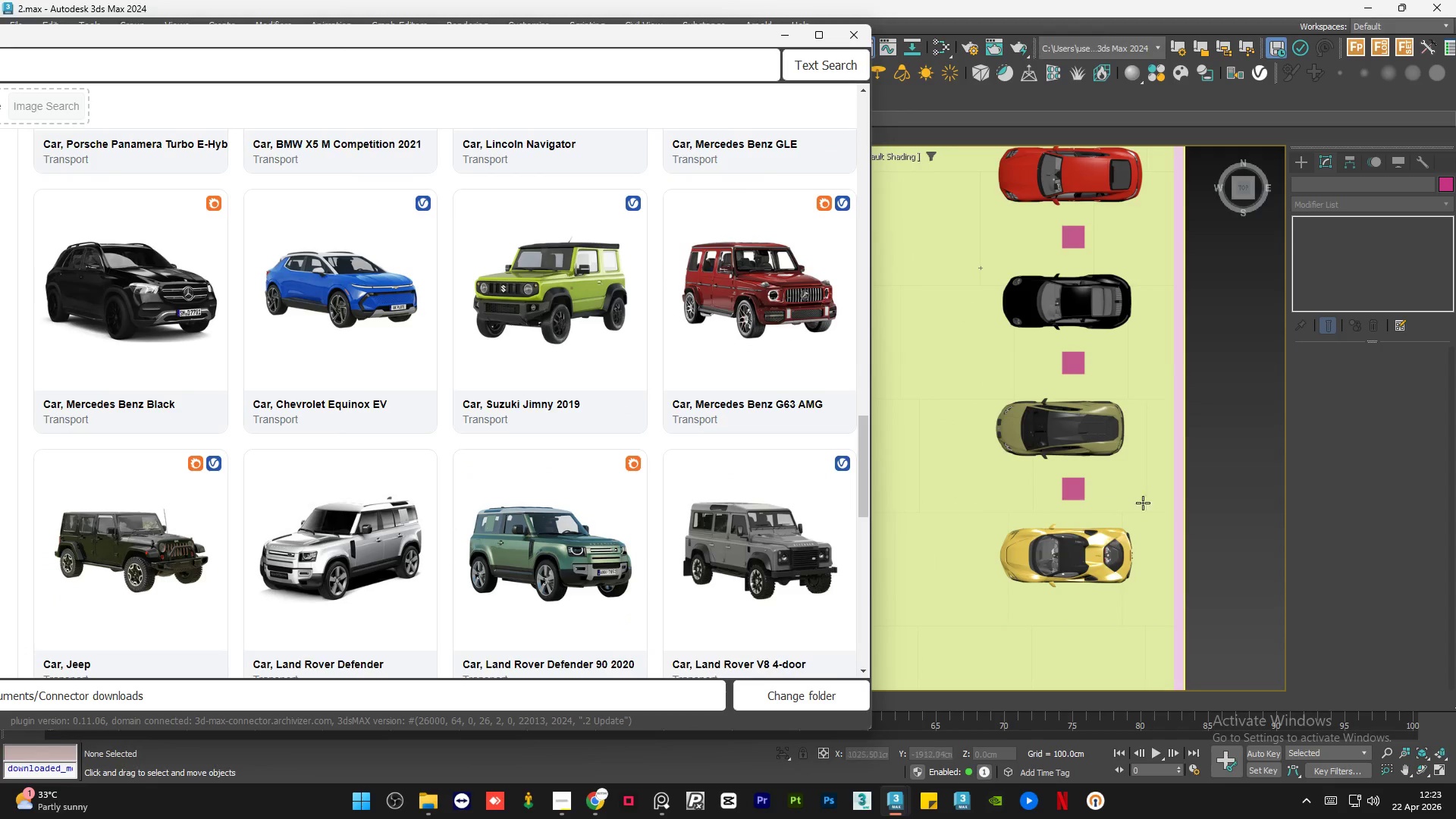 
scroll: coordinate [1197, 497], scroll_direction: down, amount: 4.0
 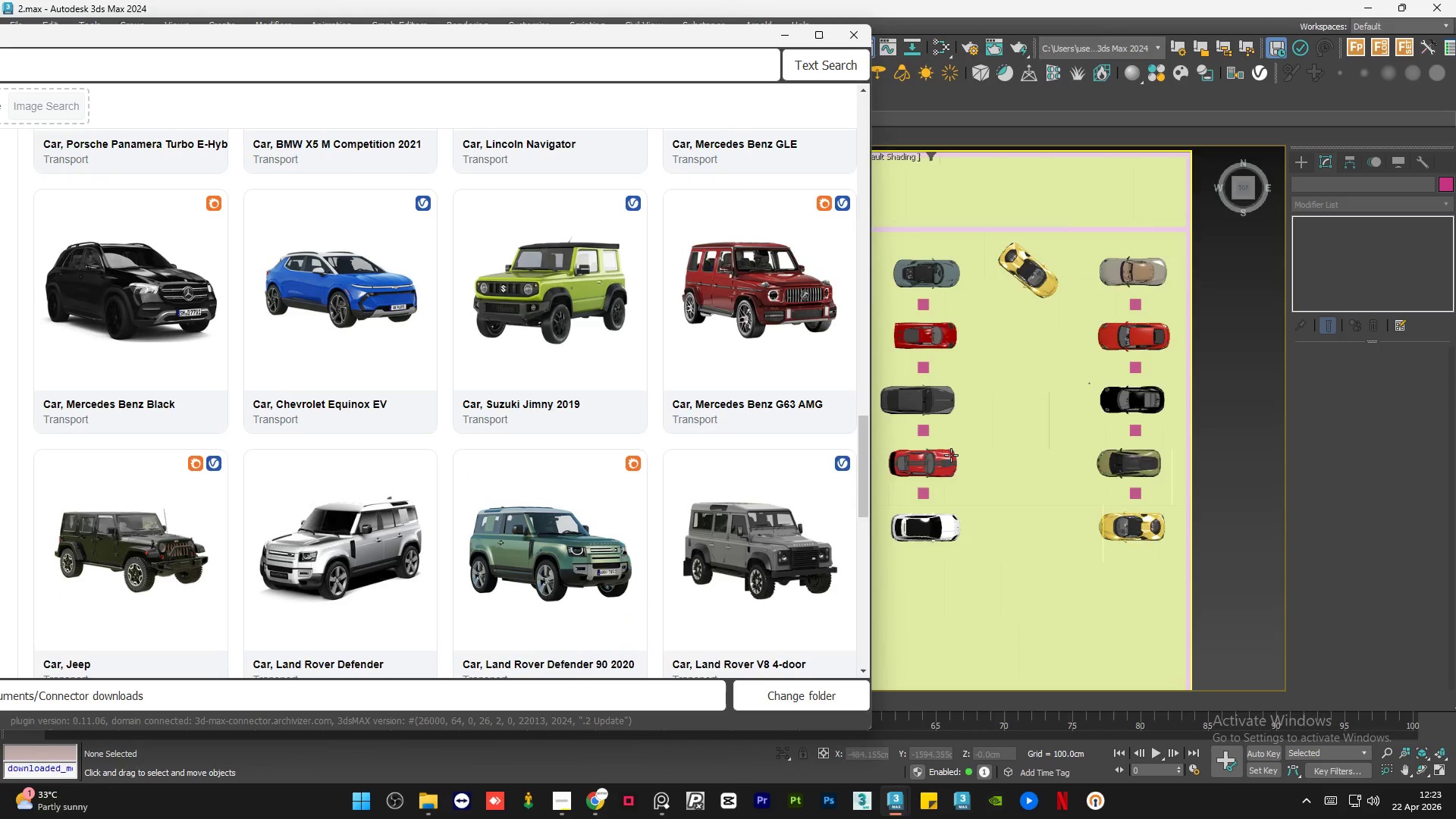 
scroll: coordinate [1083, 481], scroll_direction: up, amount: 2.0
 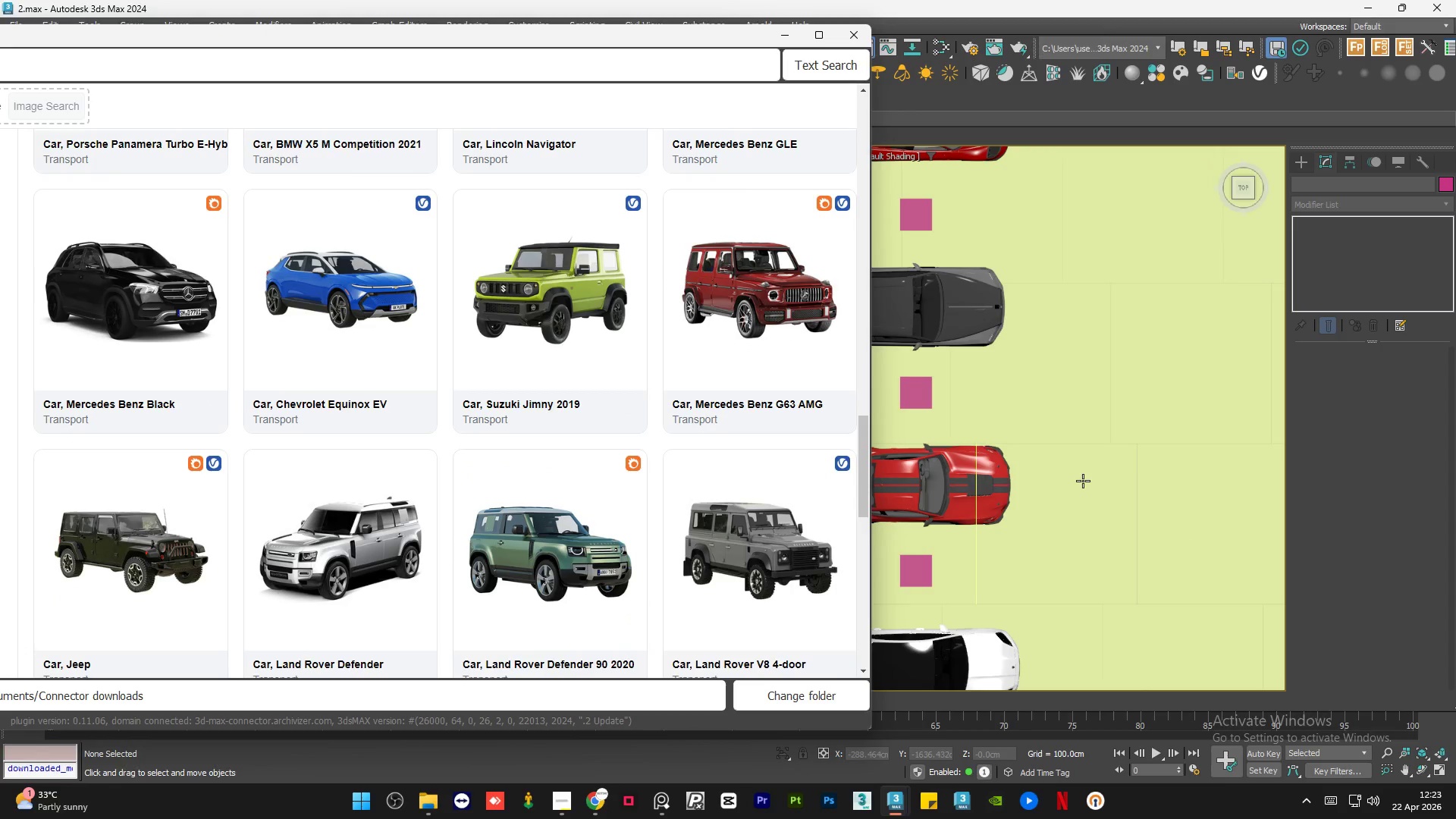 
scroll: coordinate [1006, 495], scroll_direction: down, amount: 1.0
 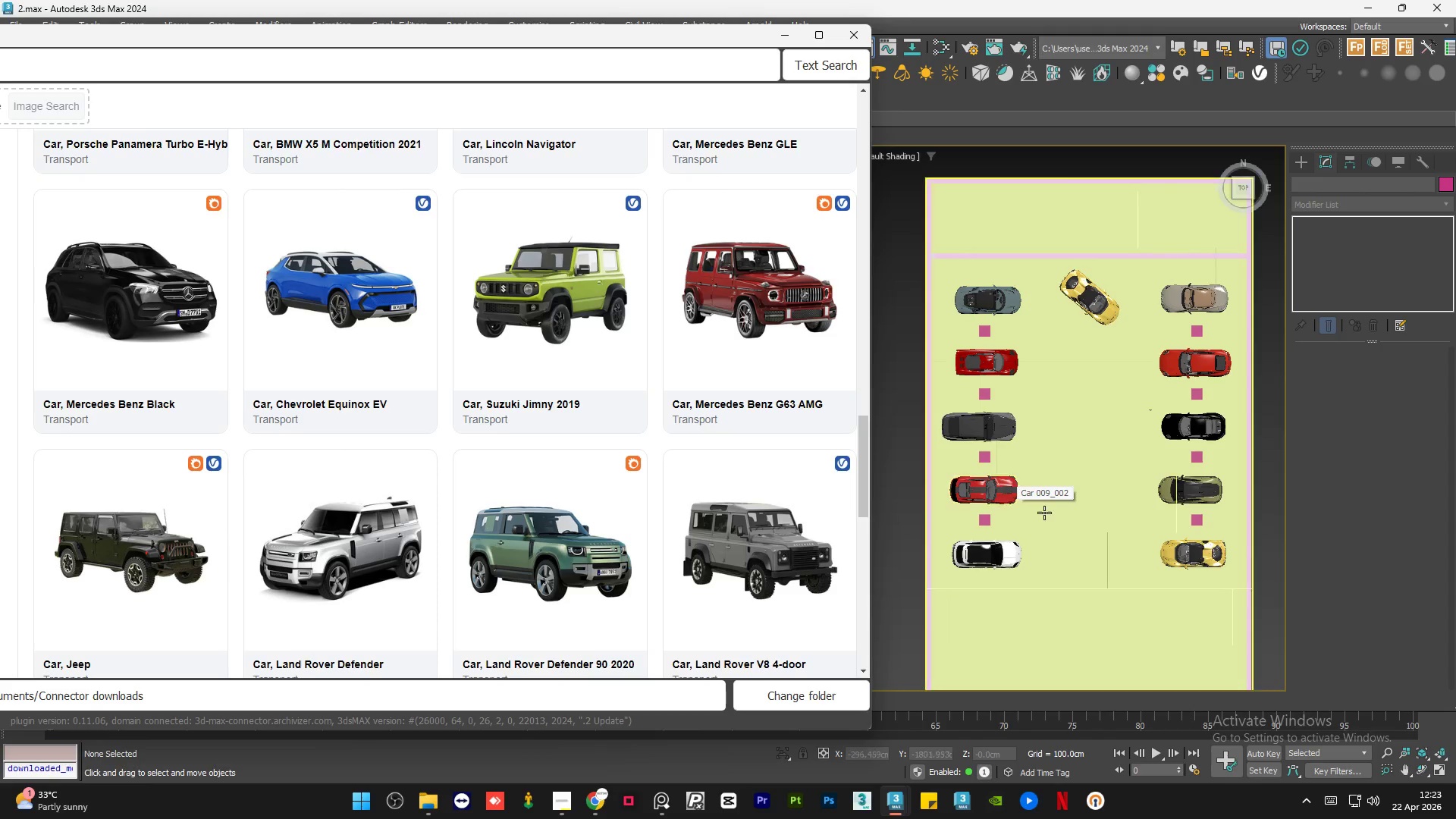 
hold_key(key=AltLeft, duration=1.34)
 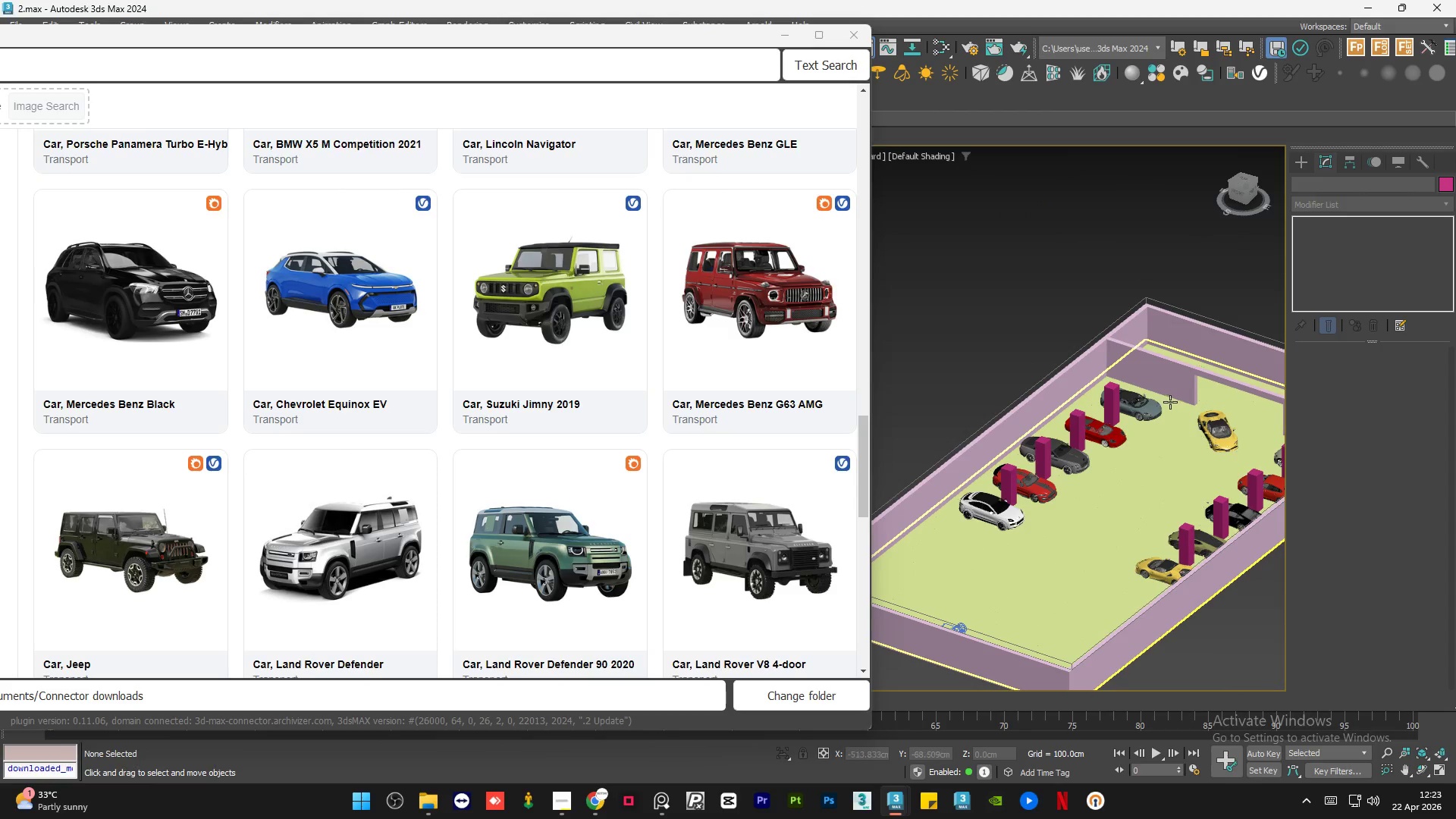 
scroll: coordinate [1143, 513], scroll_direction: up, amount: 9.0
 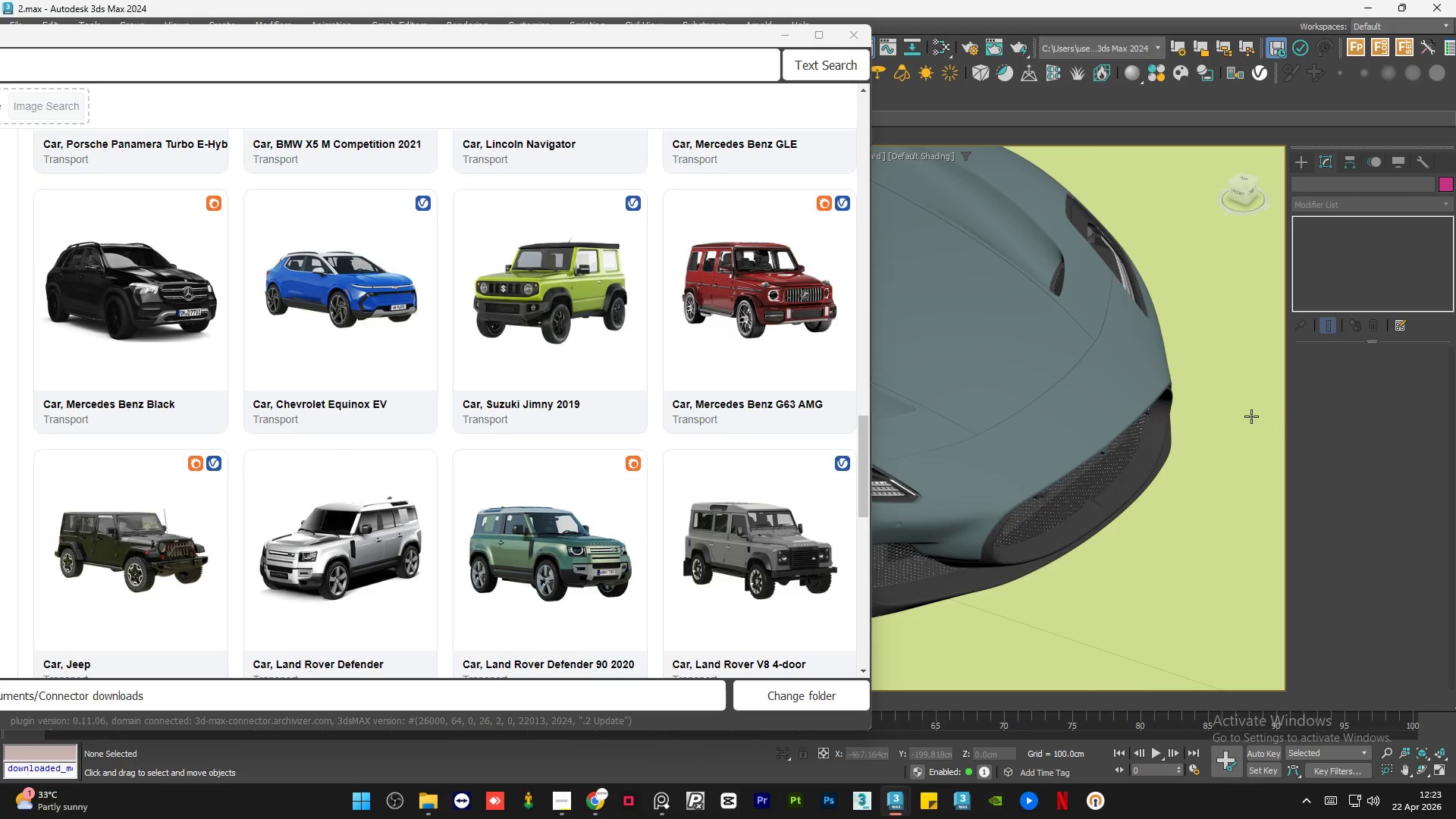 
scroll: coordinate [1248, 416], scroll_direction: down, amount: 5.0
 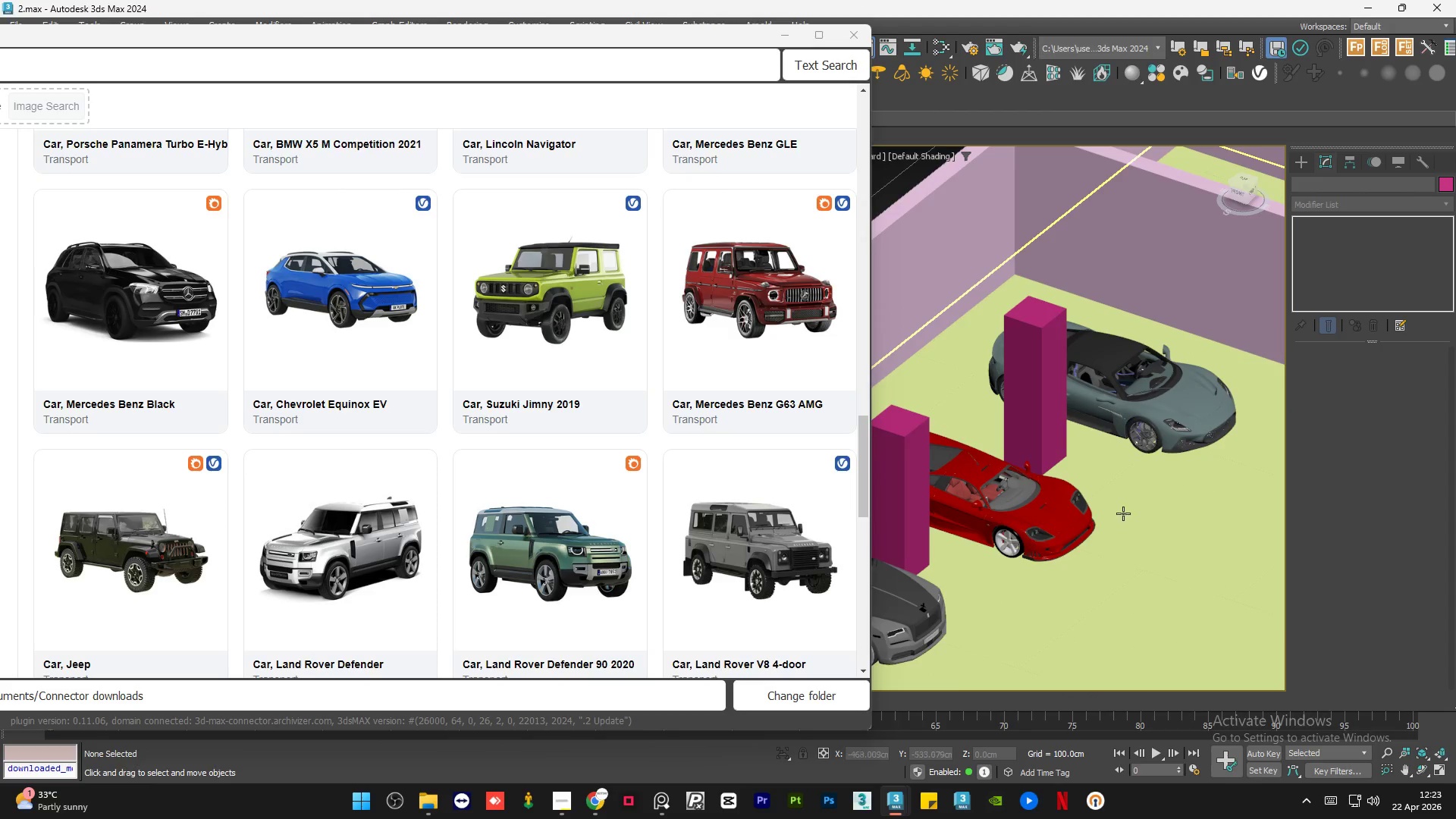 
scroll: coordinate [1073, 462], scroll_direction: up, amount: 9.0
 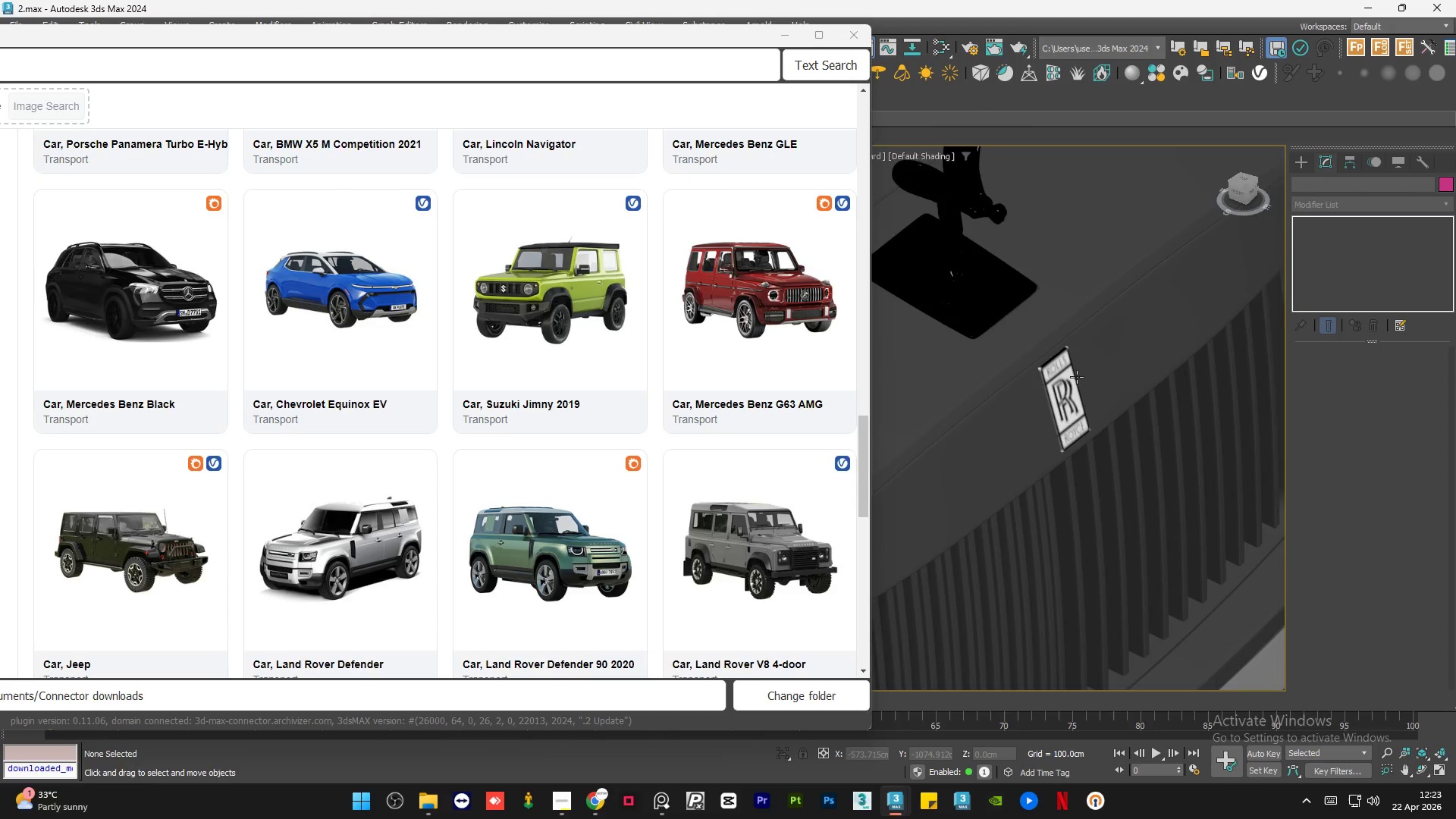 
scroll: coordinate [1077, 377], scroll_direction: down, amount: 6.0
 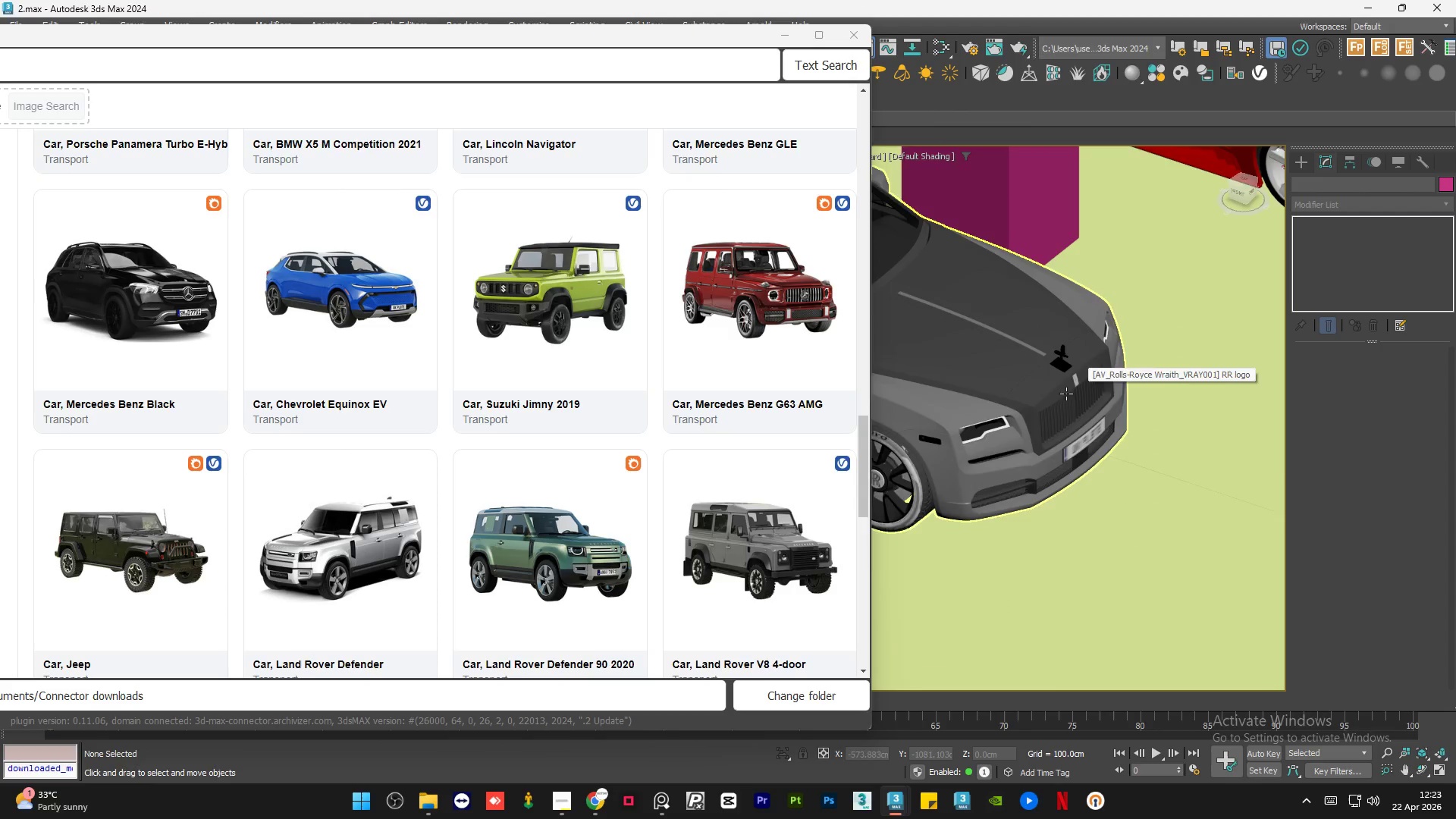 
scroll: coordinate [1065, 418], scroll_direction: up, amount: 5.0
 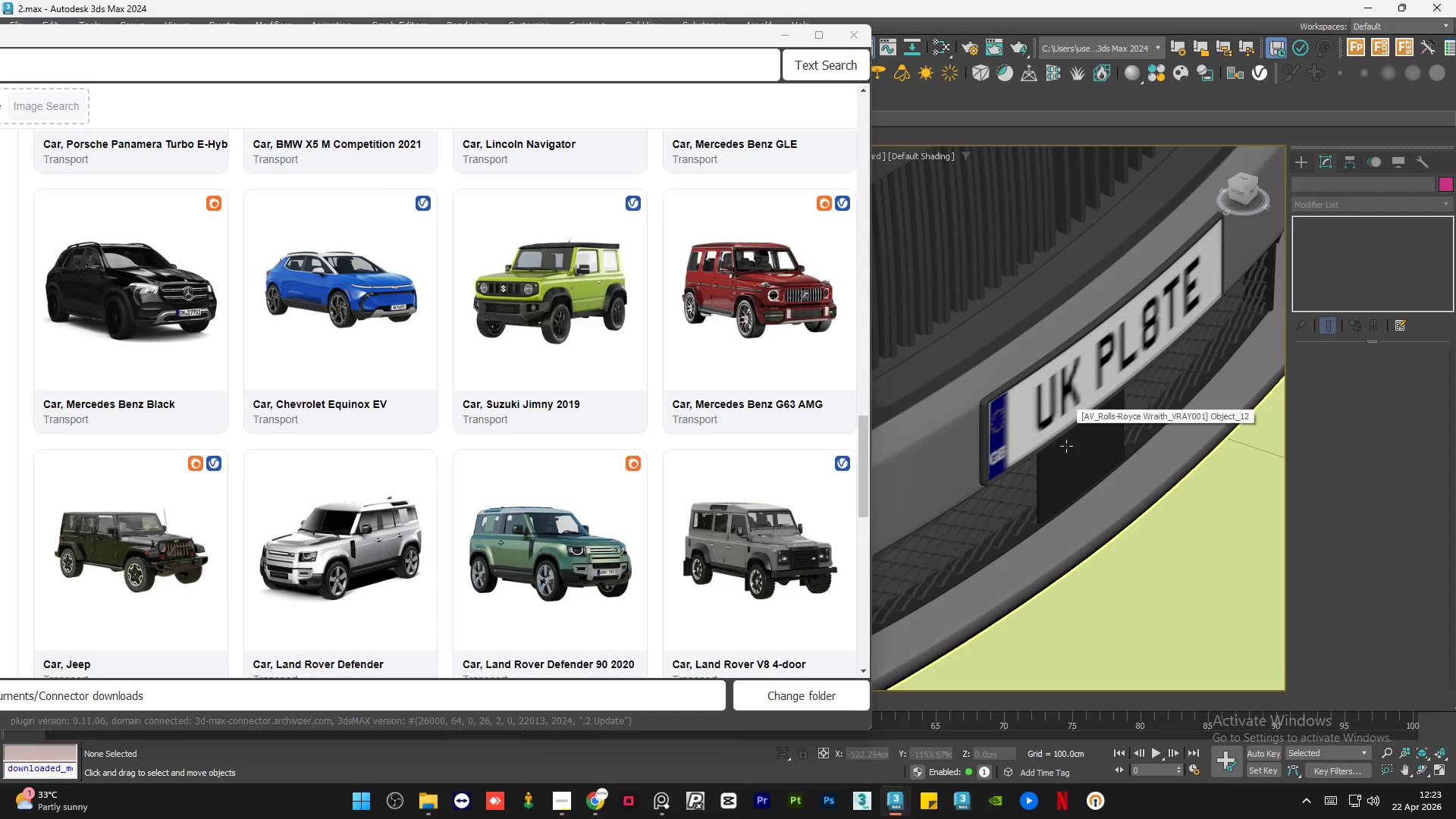 
scroll: coordinate [1071, 474], scroll_direction: down, amount: 4.0
 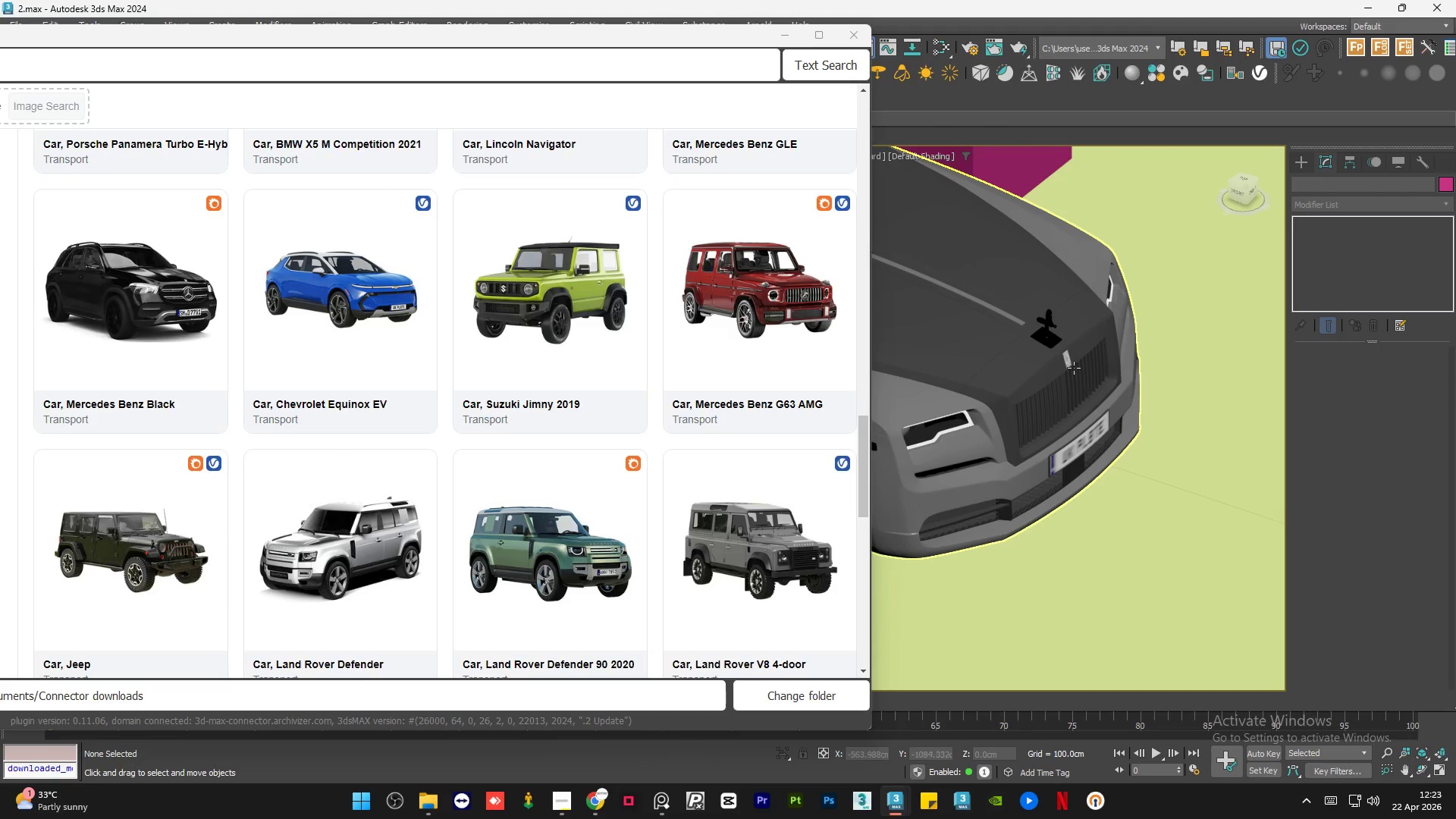 
left_click([1074, 367])
 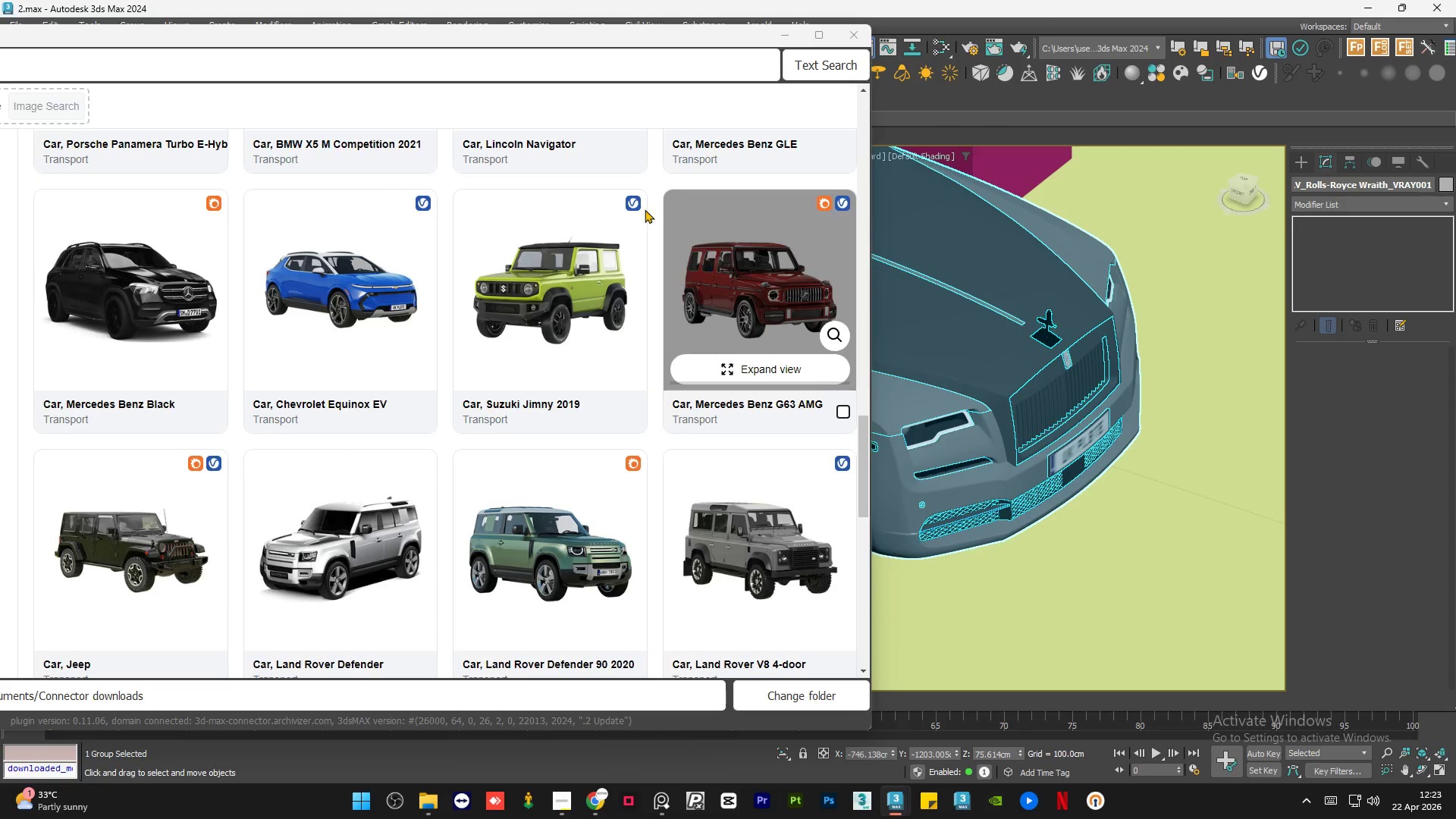 
left_click_drag(start_coordinate=[457, 36], to_coordinate=[429, 127])
 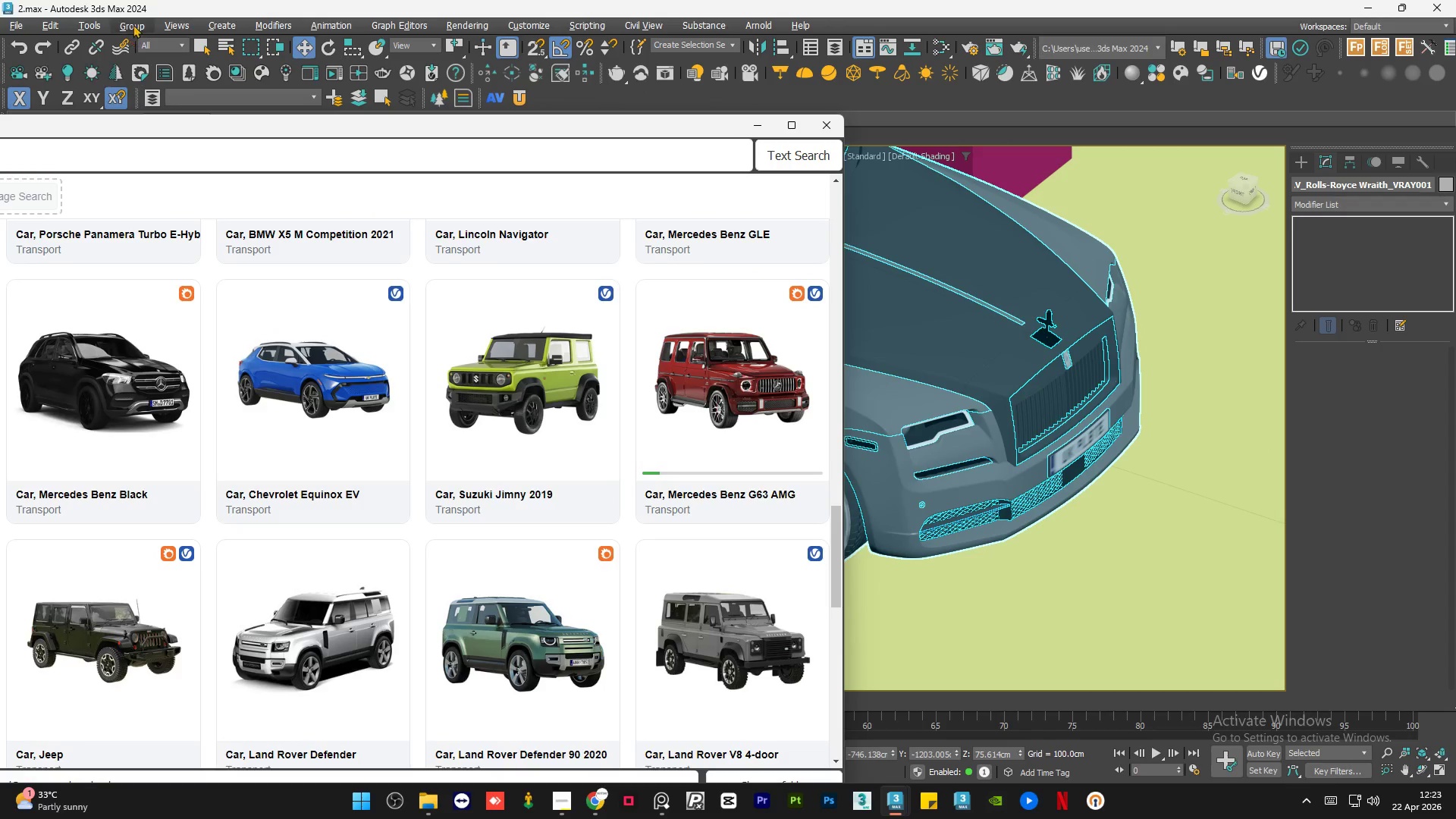 
left_click([133, 24])
 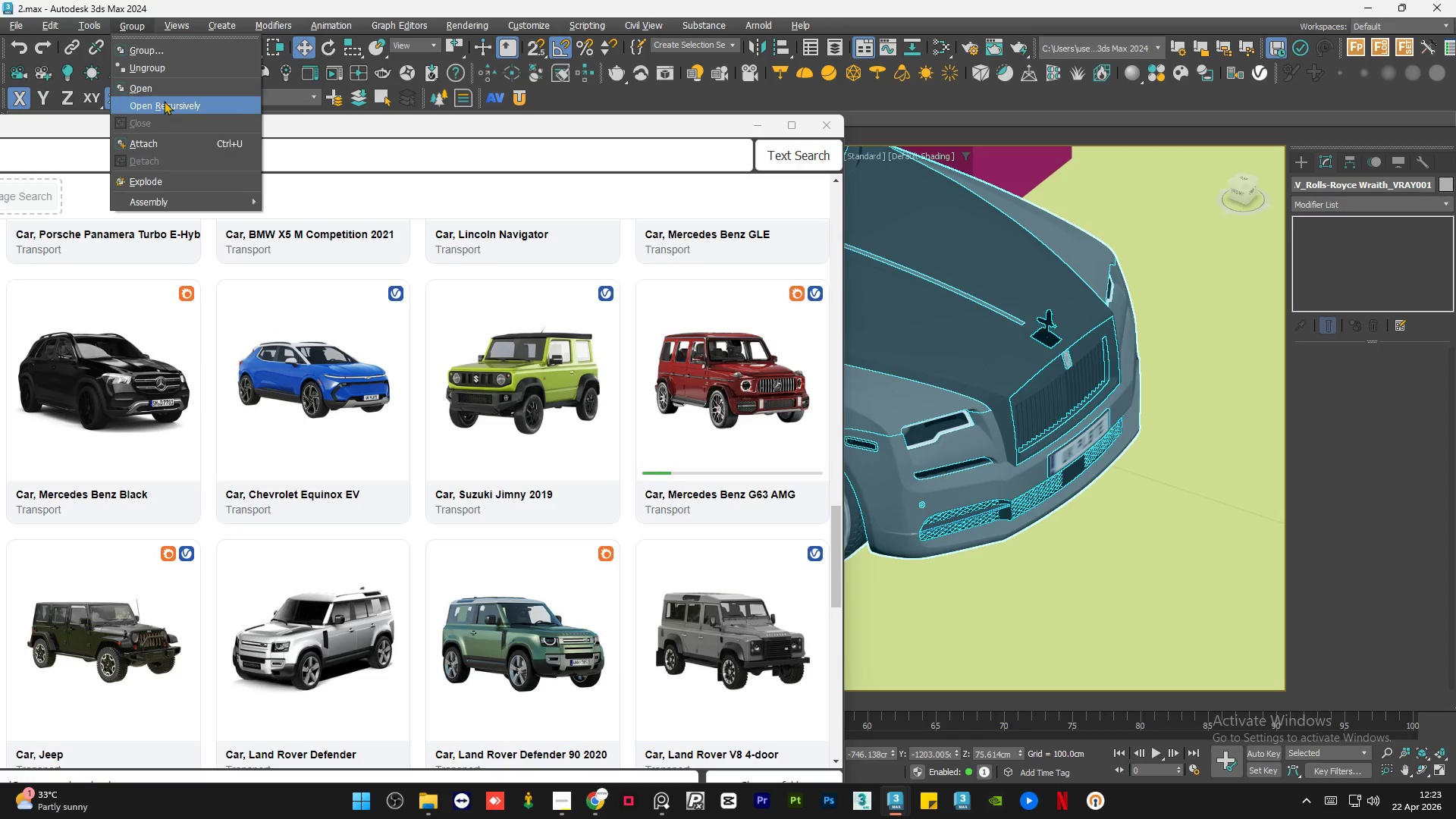 
left_click([164, 102])
 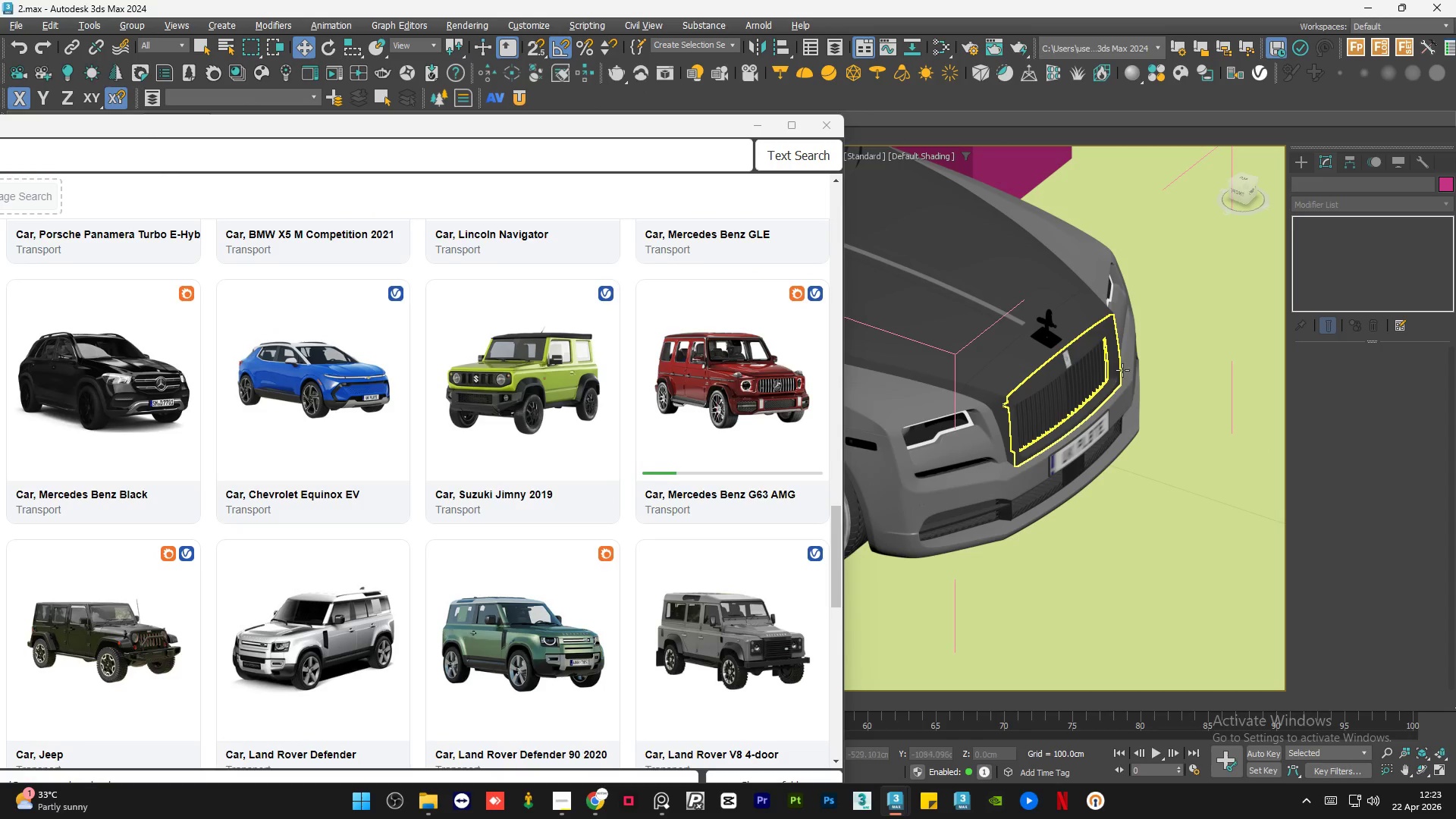 
scroll: coordinate [1065, 361], scroll_direction: up, amount: 4.0
 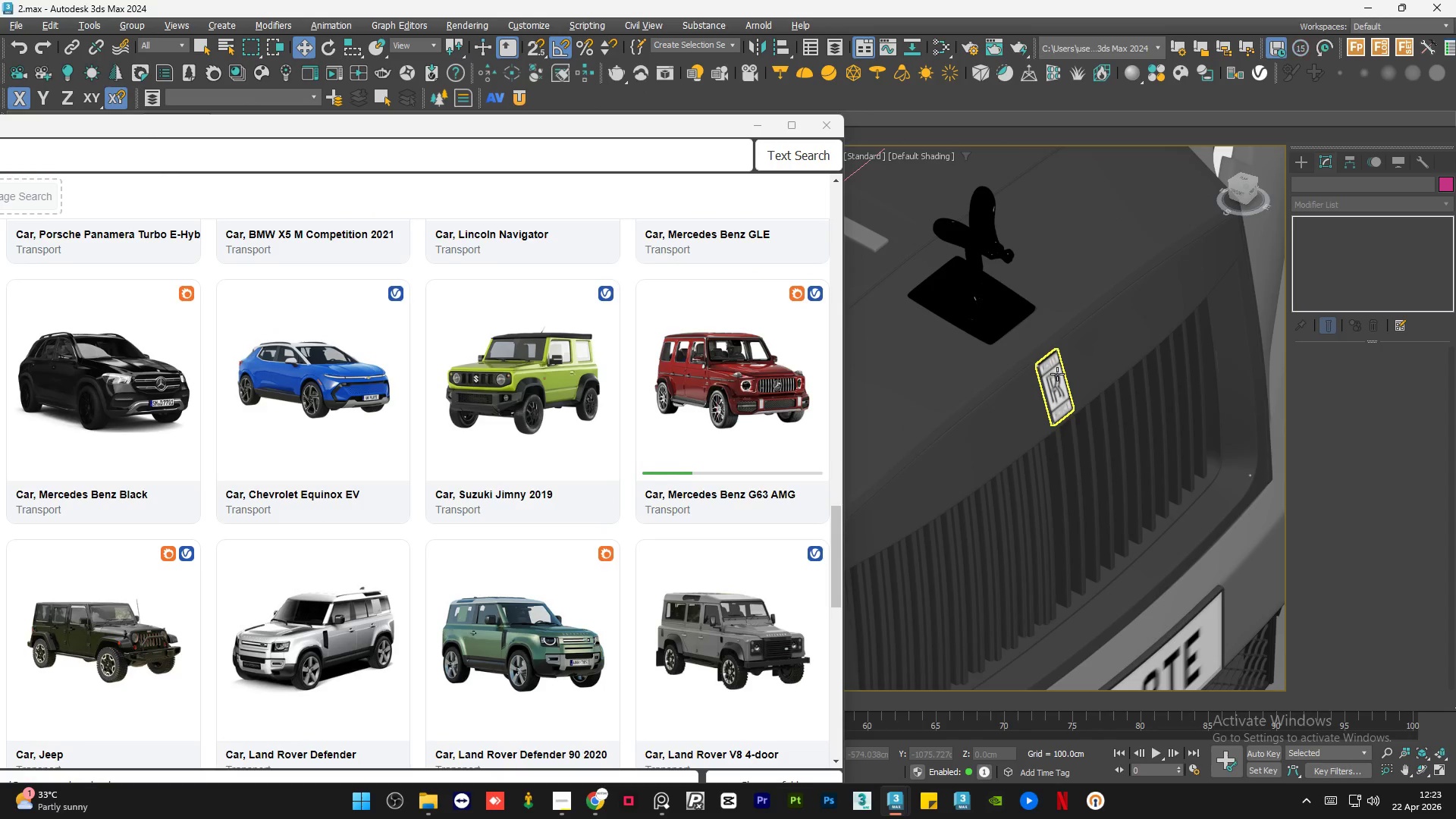 
left_click([1057, 374])
 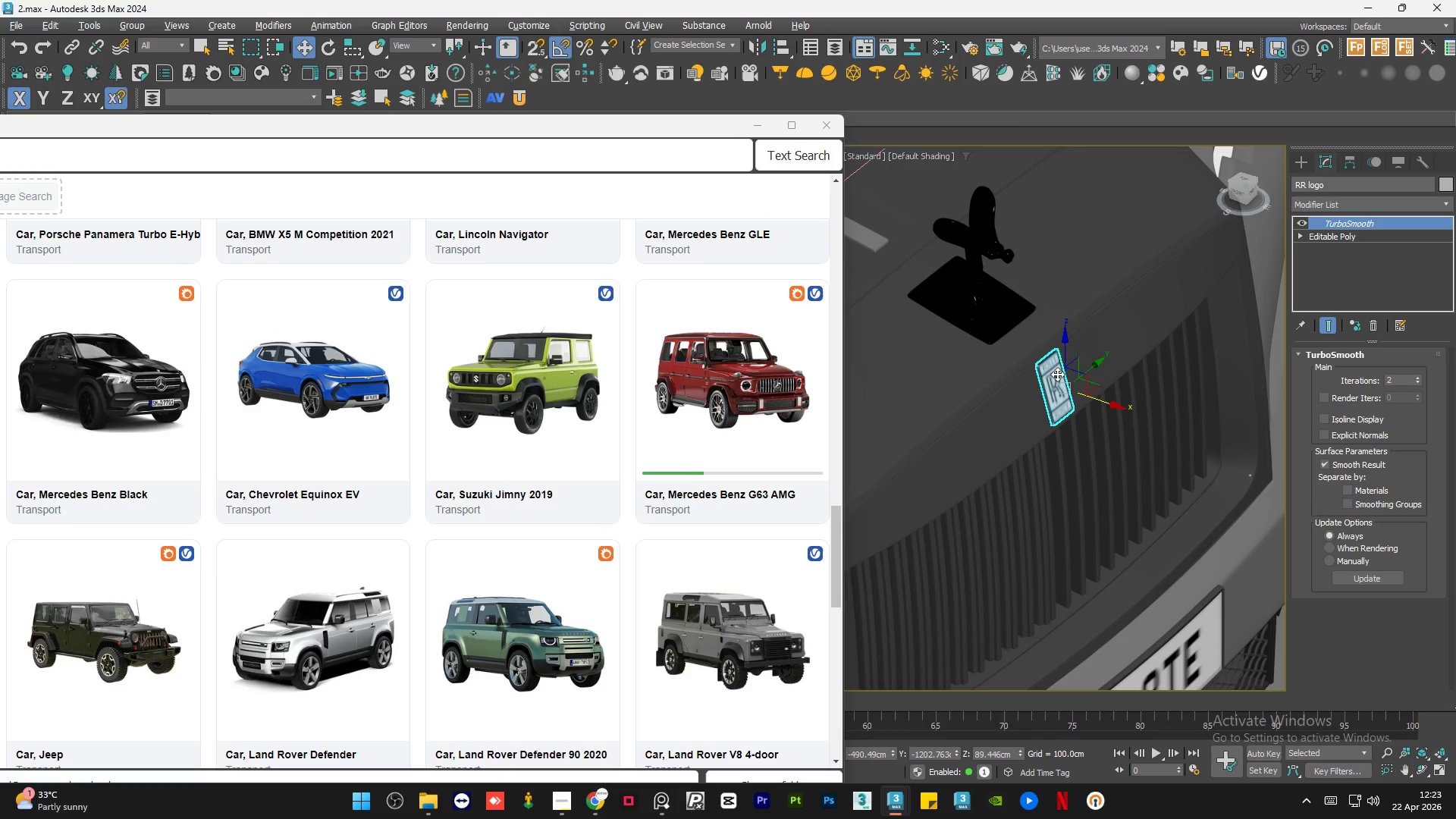 
key(Delete)
 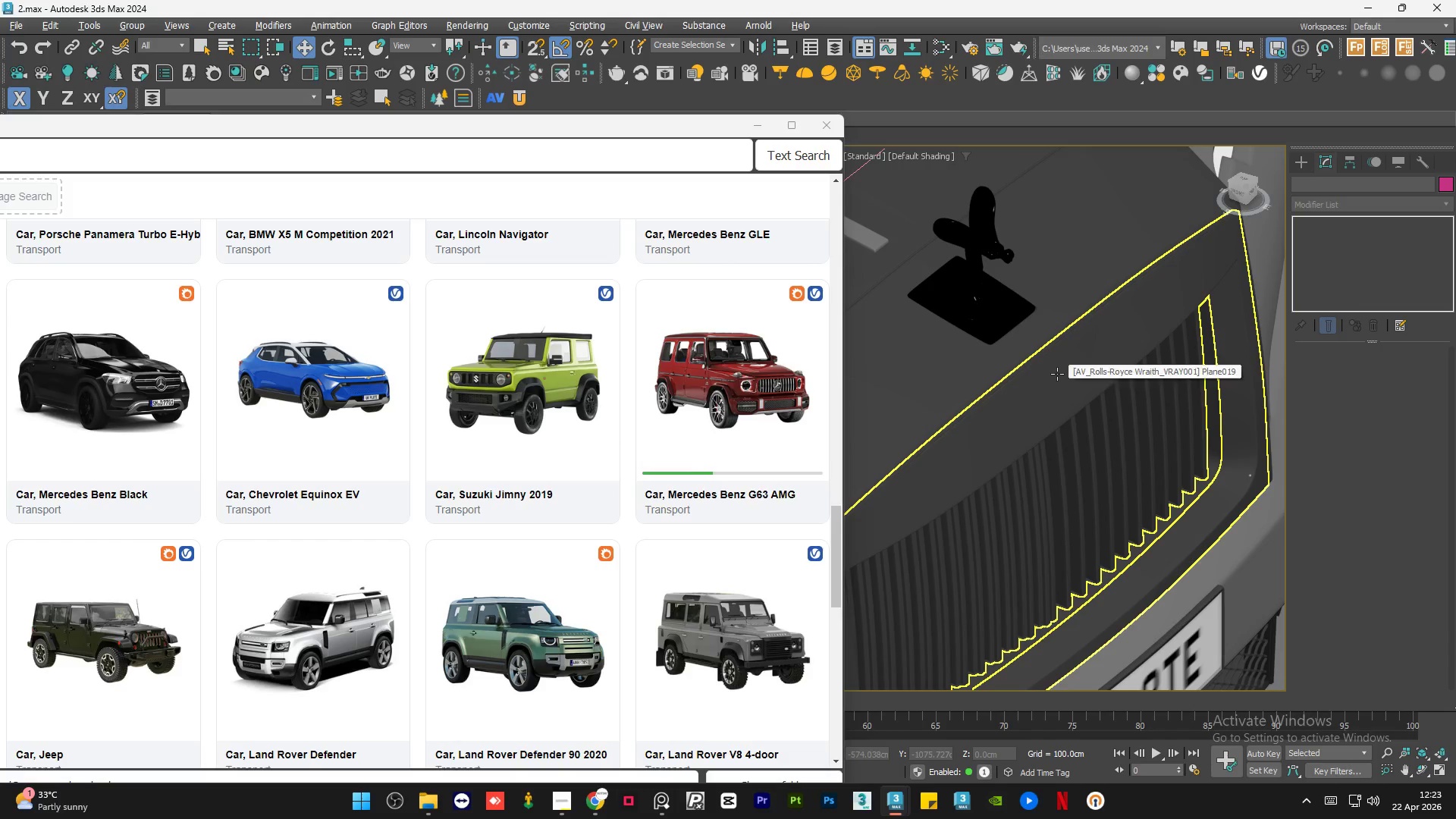 
scroll: coordinate [1069, 443], scroll_direction: down, amount: 4.0
 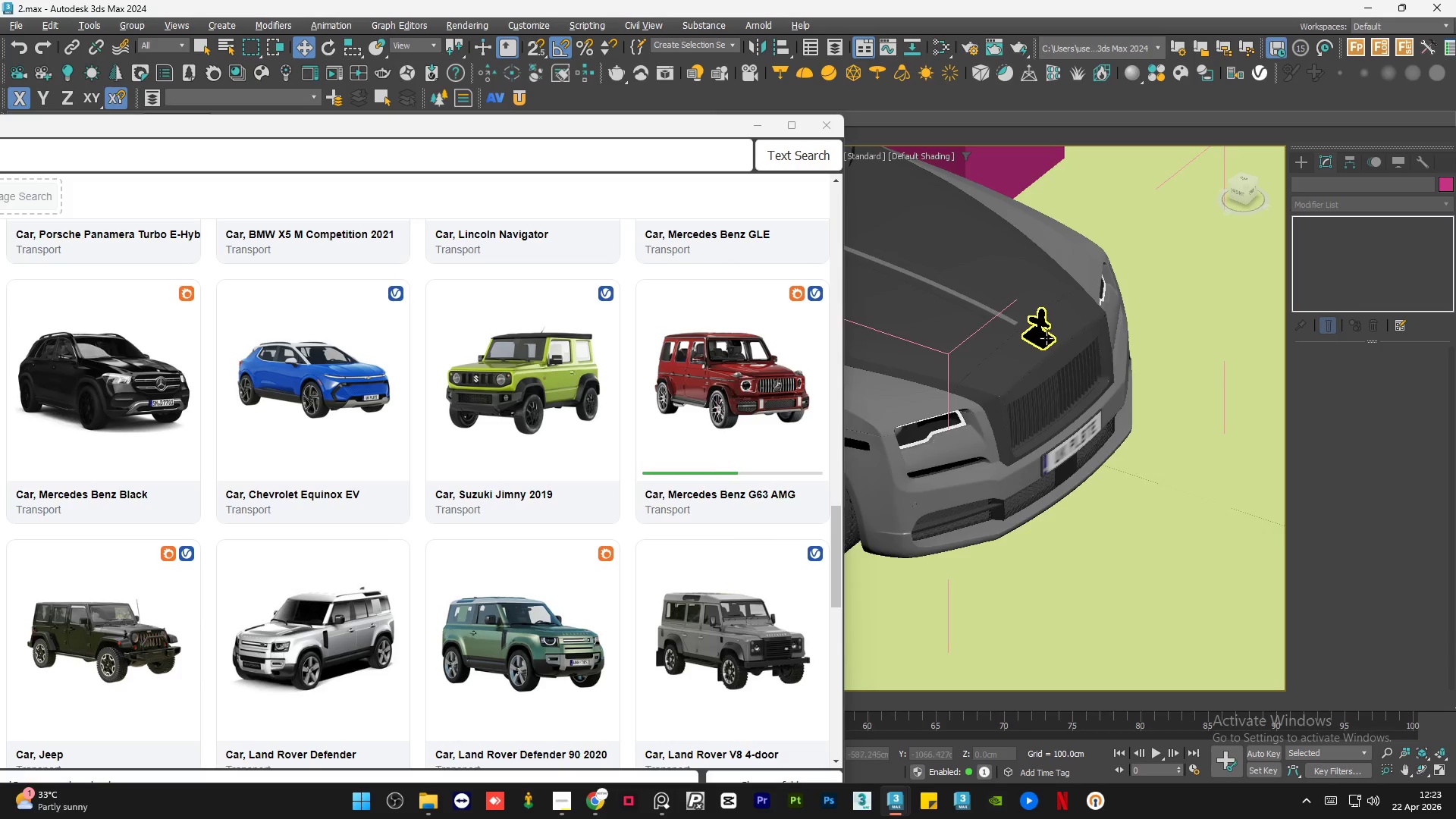 
scroll: coordinate [1072, 320], scroll_direction: none, amount: 0.0
 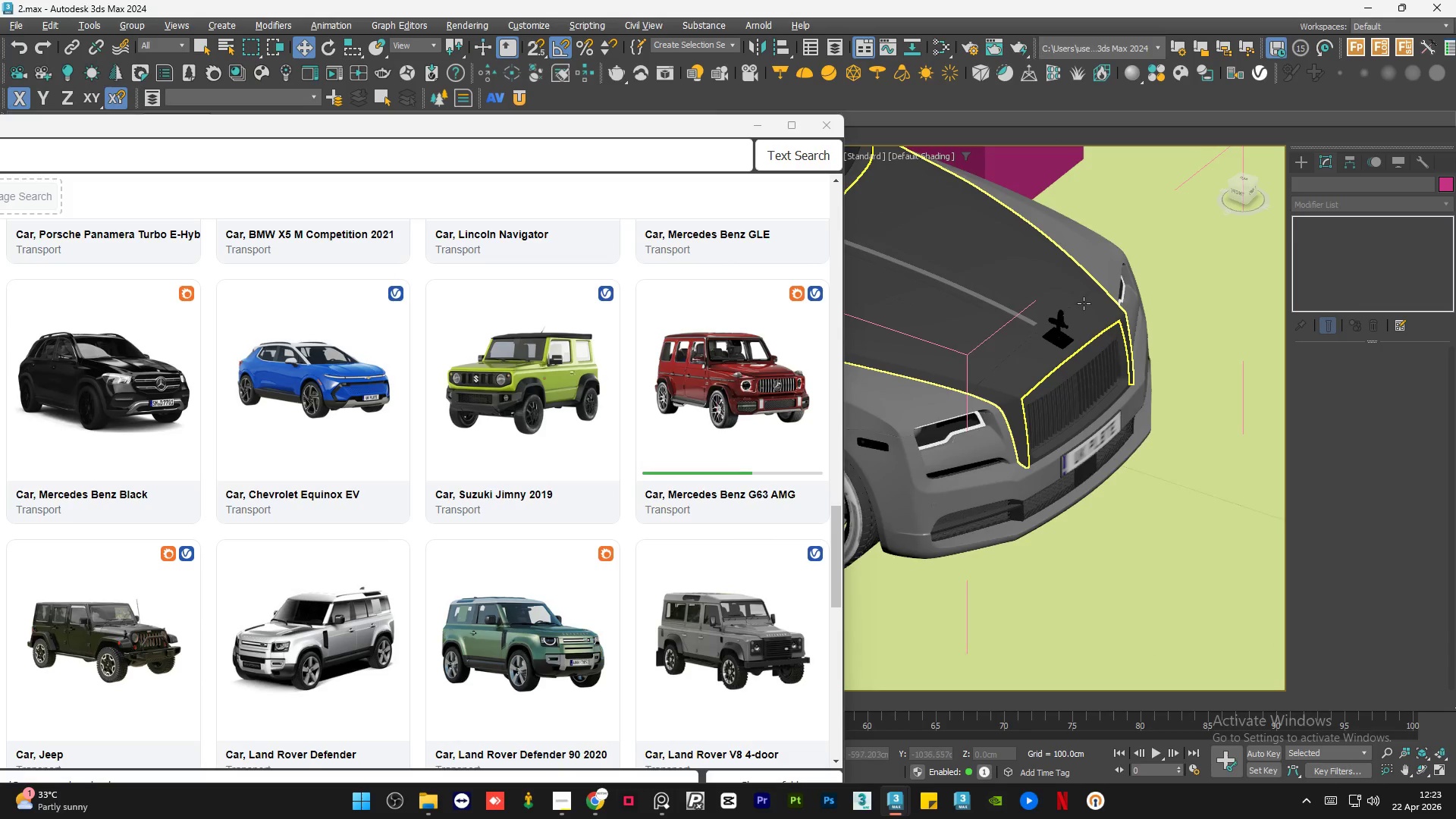 
left_click([1084, 303])
 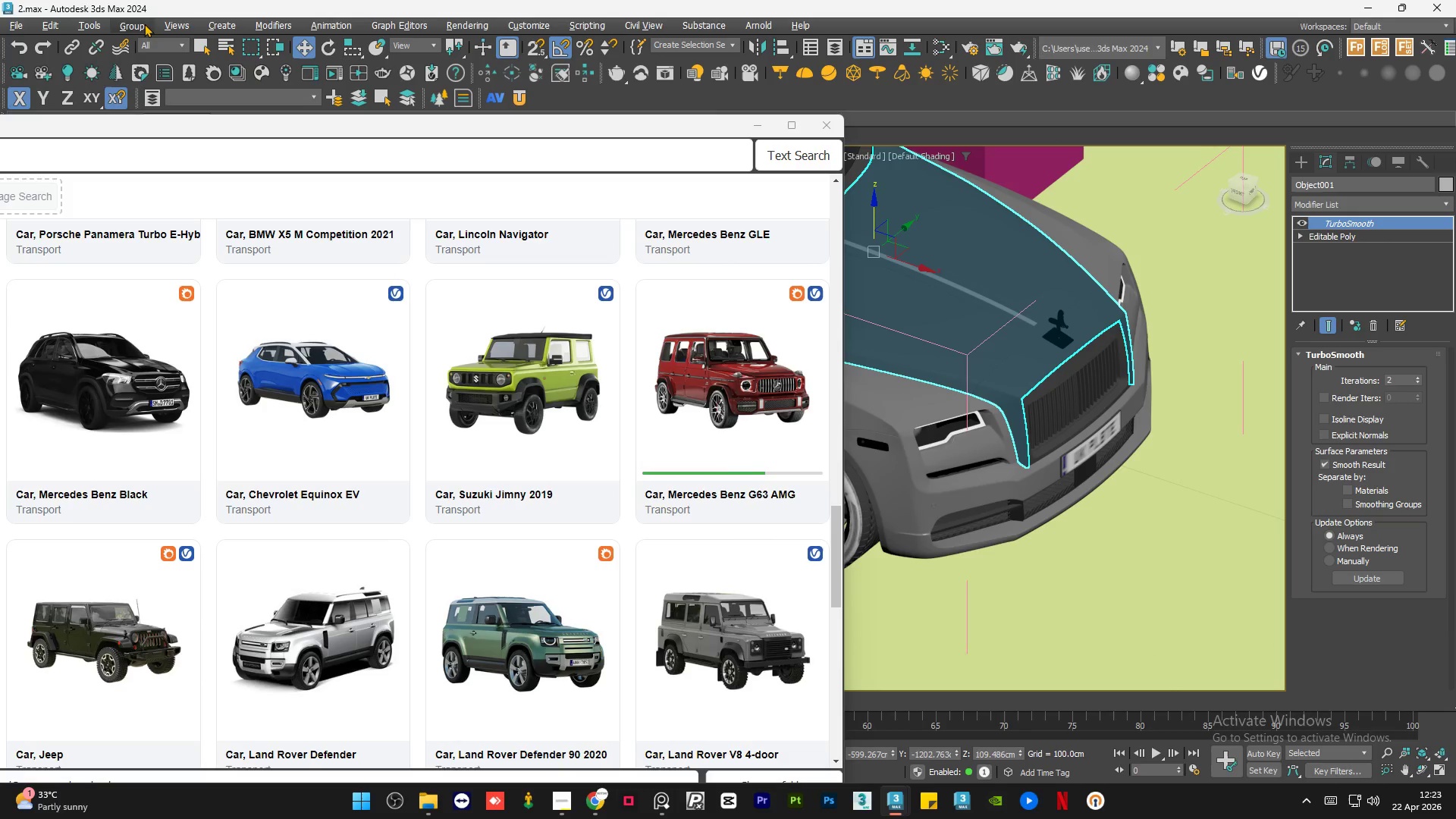 
left_click([140, 27])
 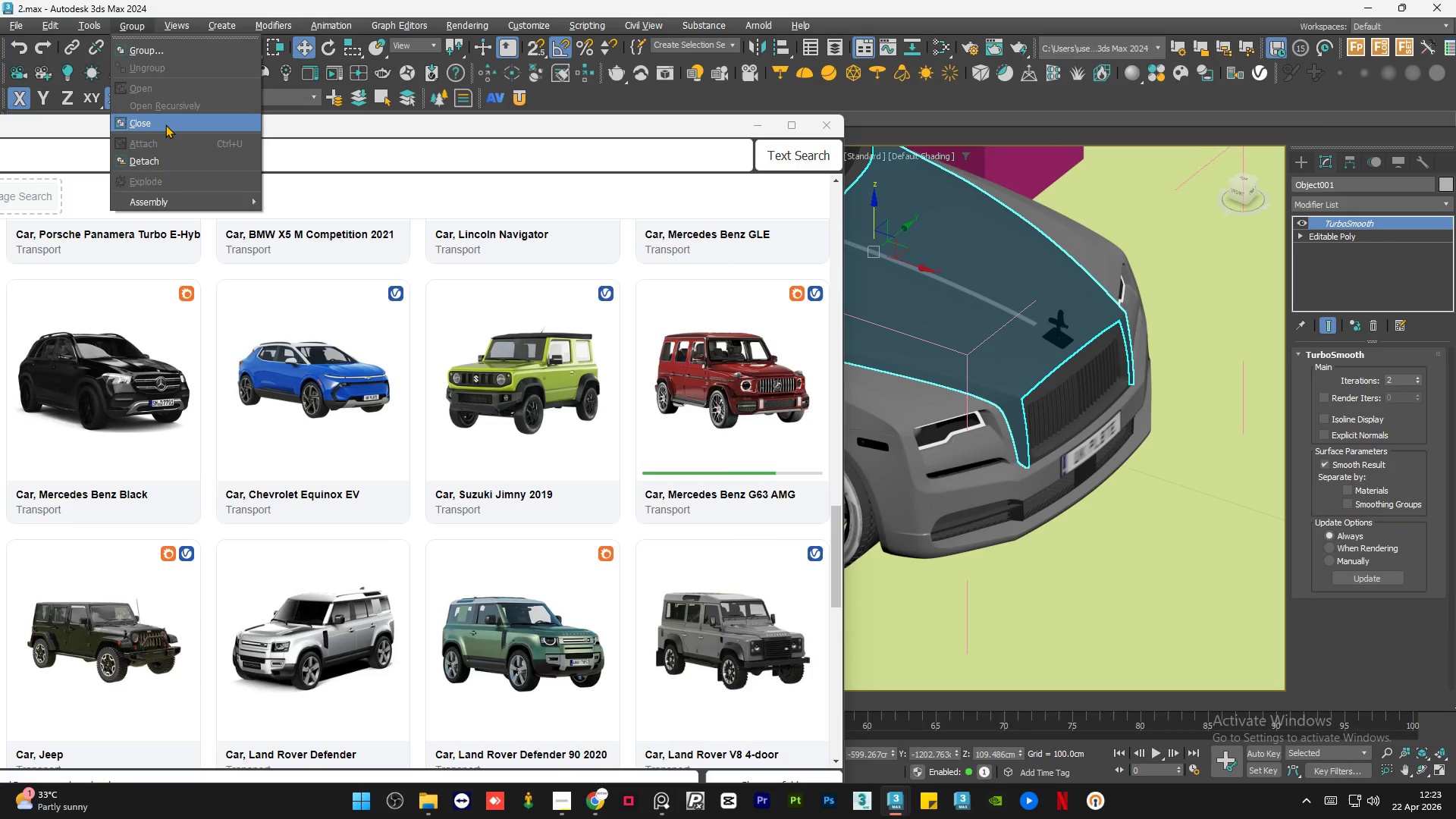 
left_click([165, 124])
 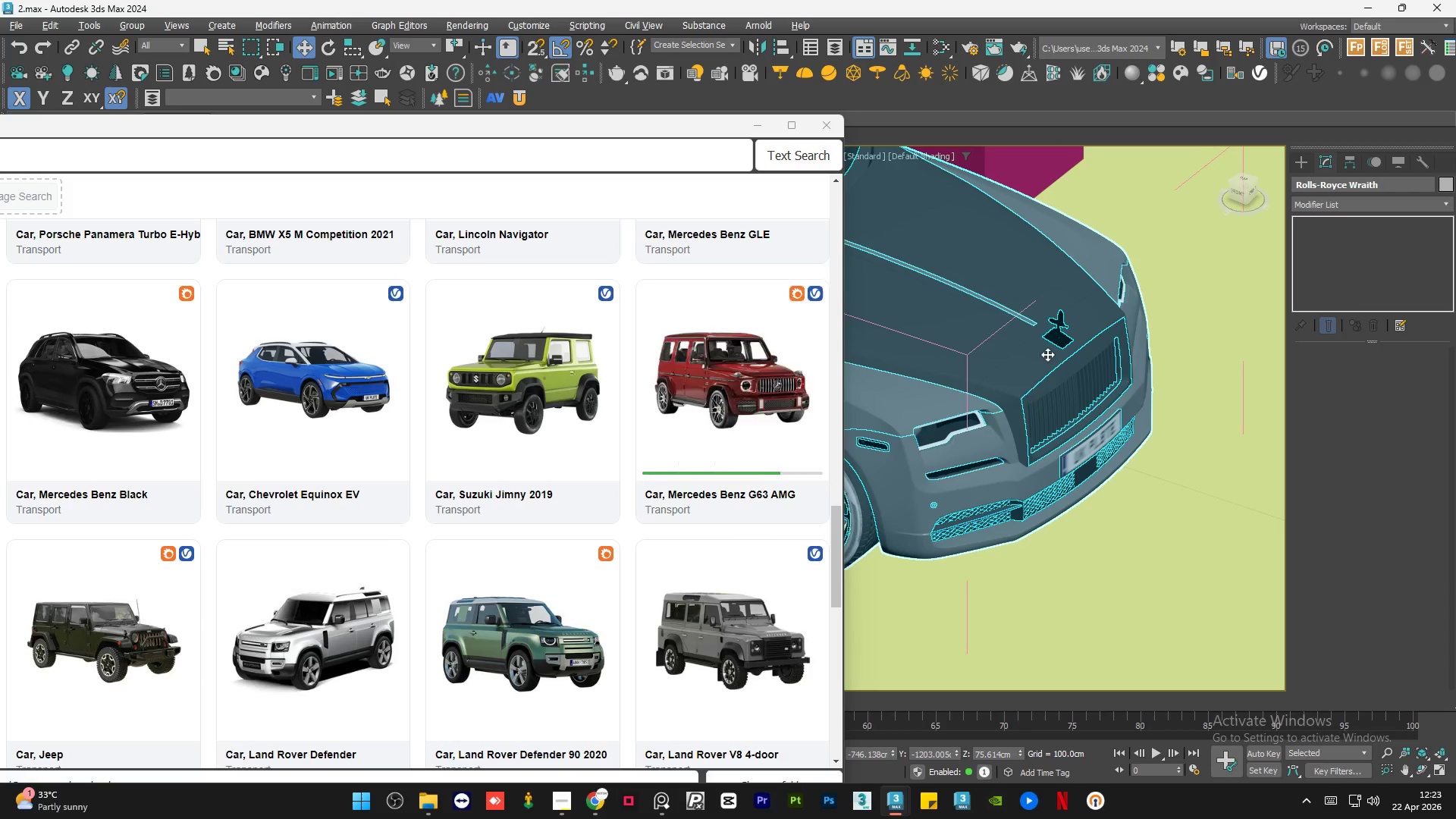 
scroll: coordinate [1049, 350], scroll_direction: down, amount: 7.0
 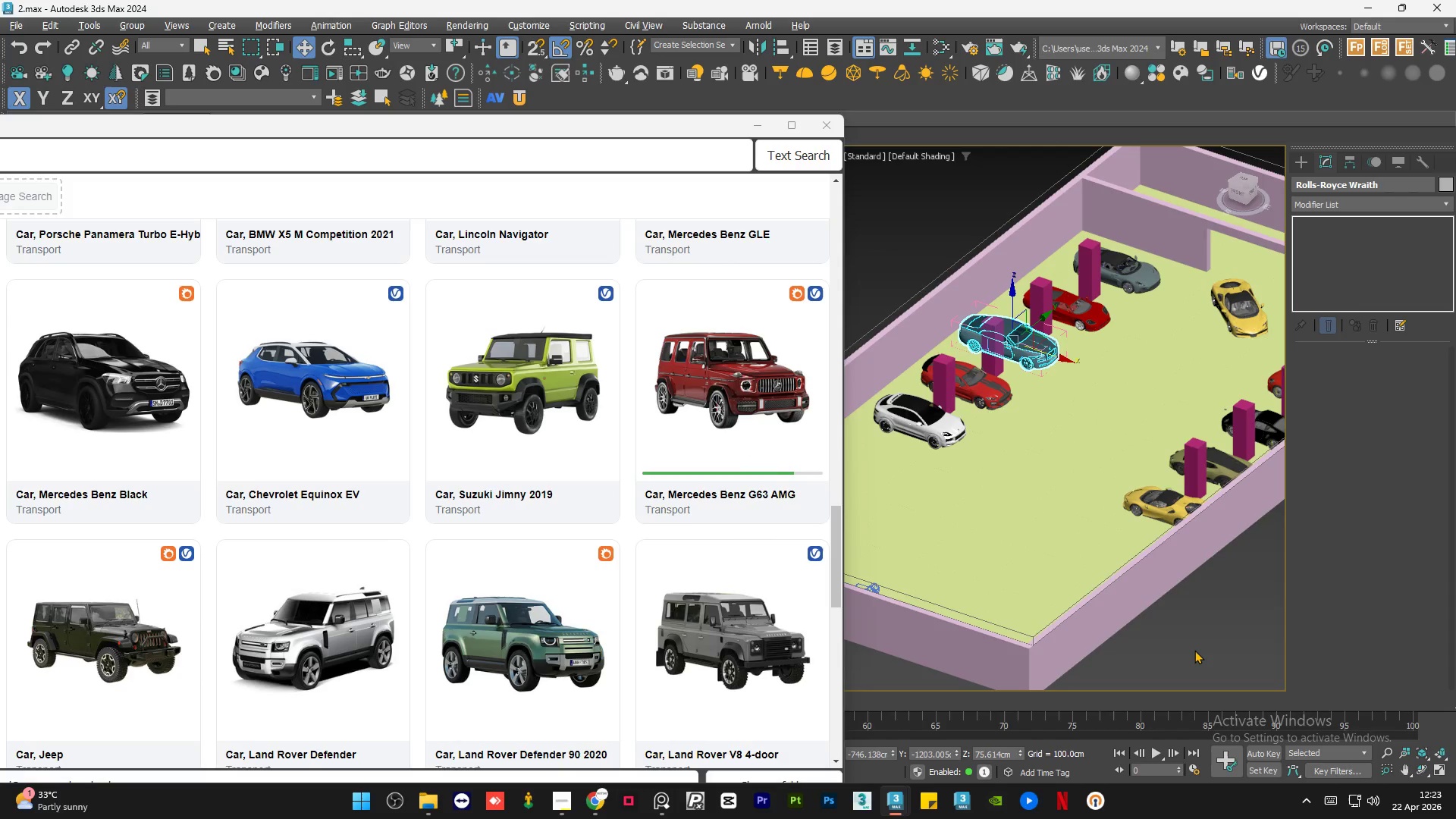 
left_click([1194, 650])
 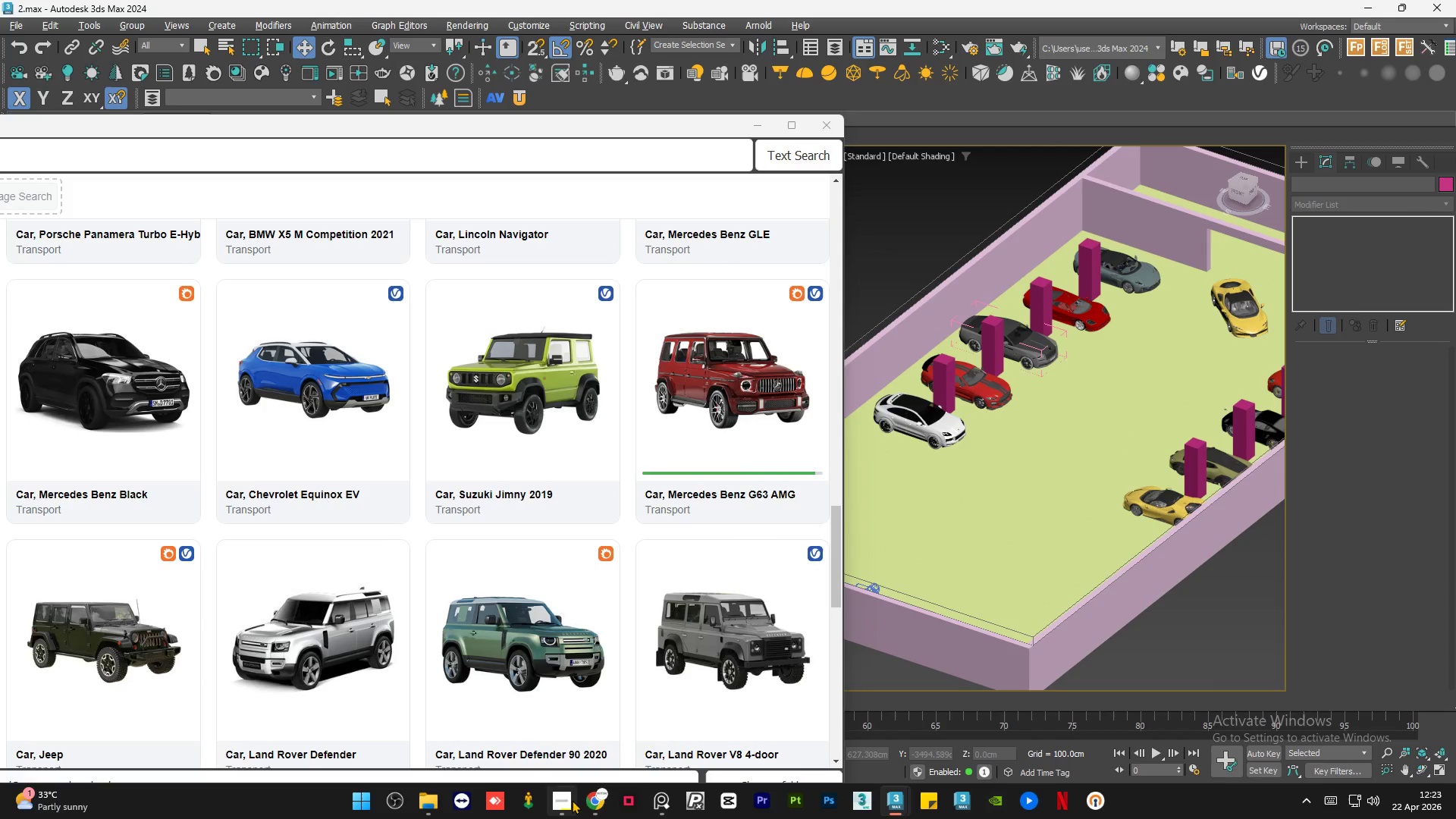 
left_click([565, 803])